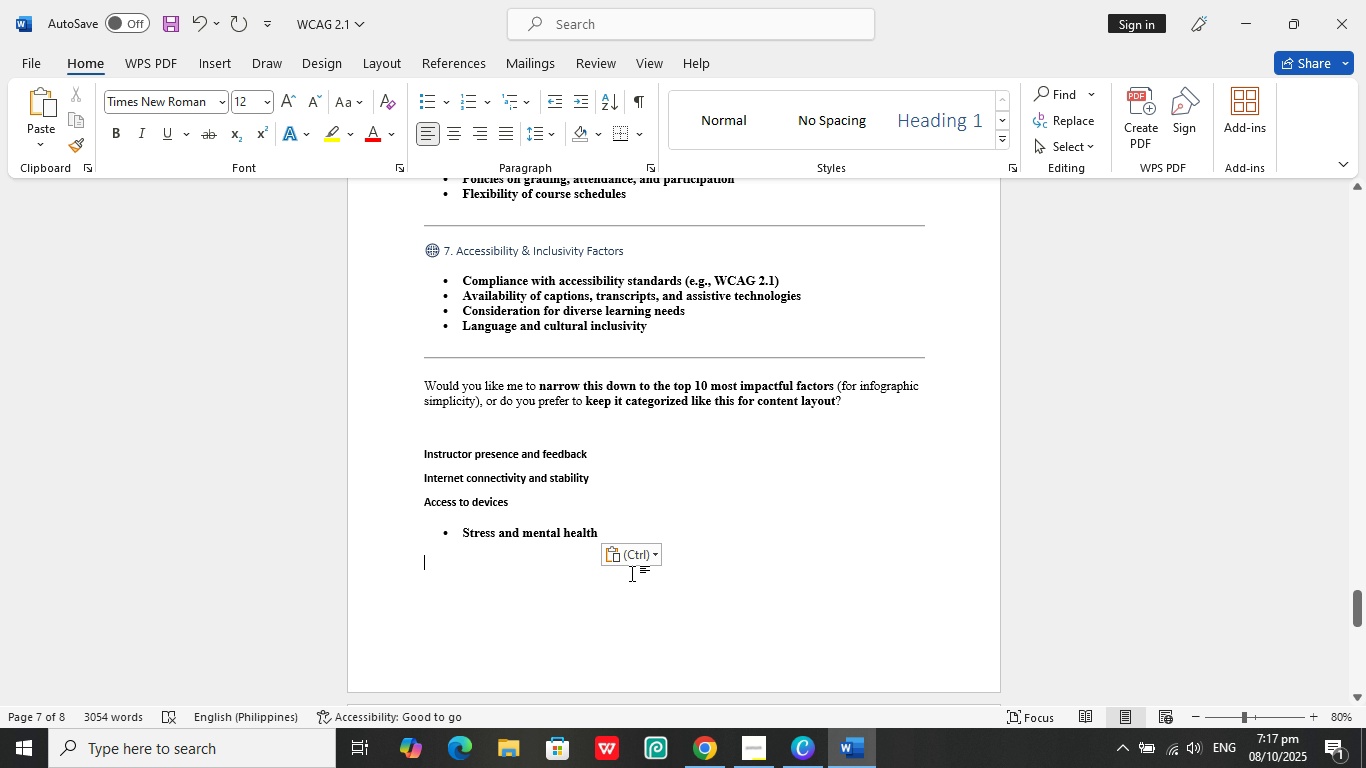 
left_click([643, 565])
 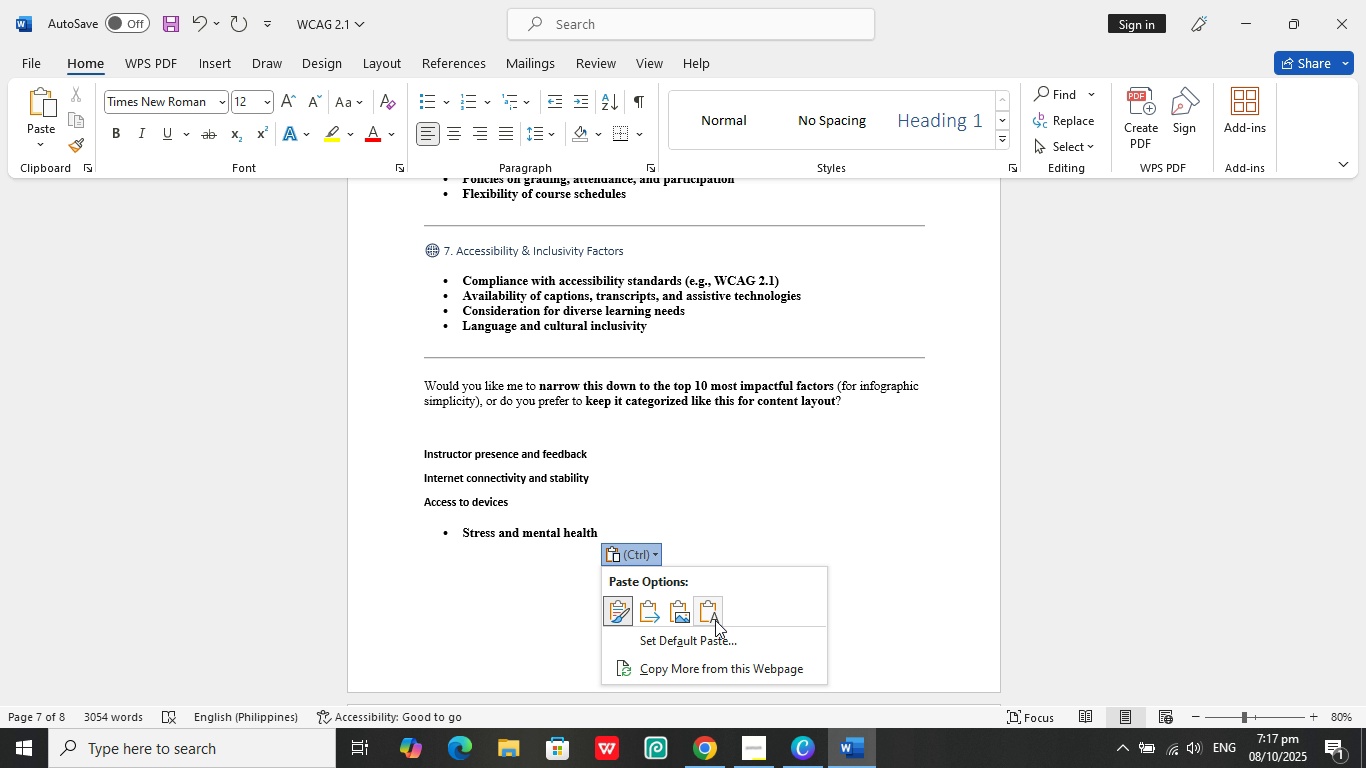 
left_click([715, 620])
 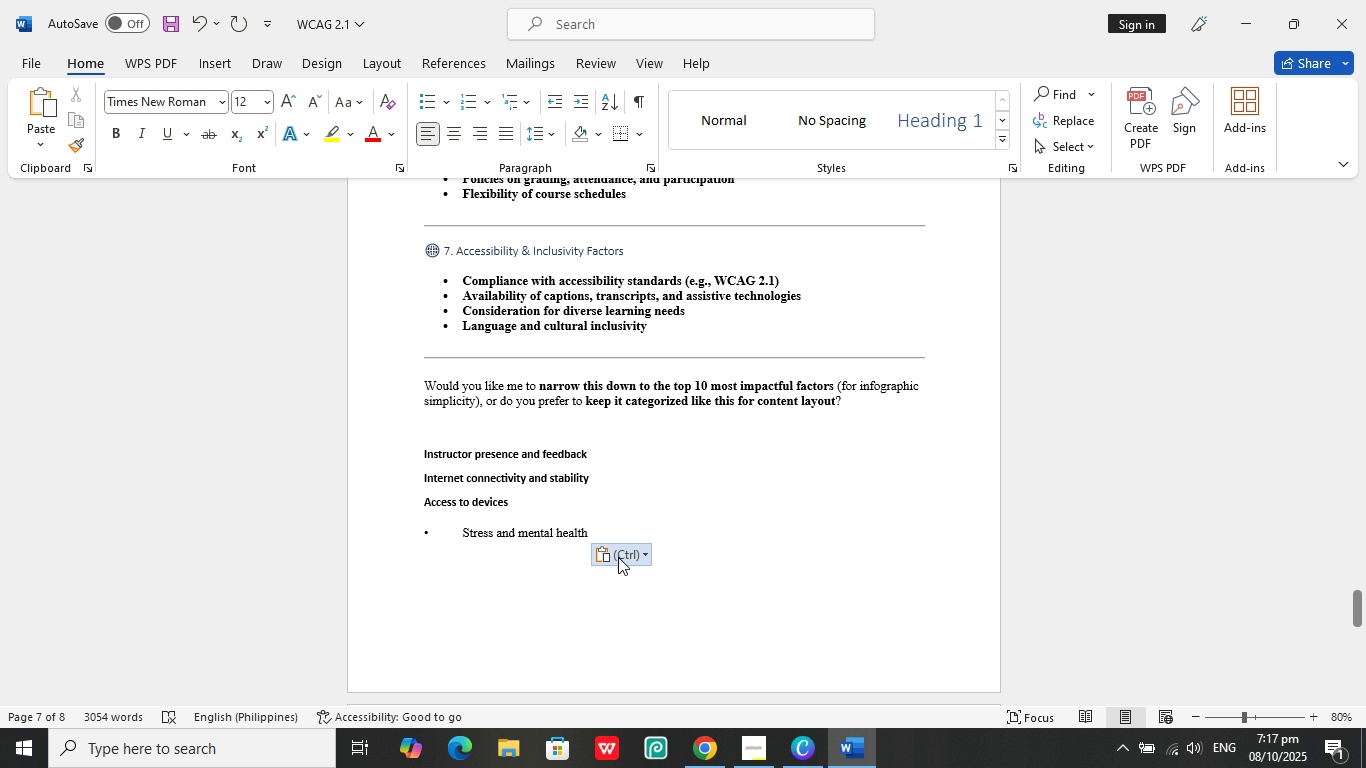 
left_click([618, 557])
 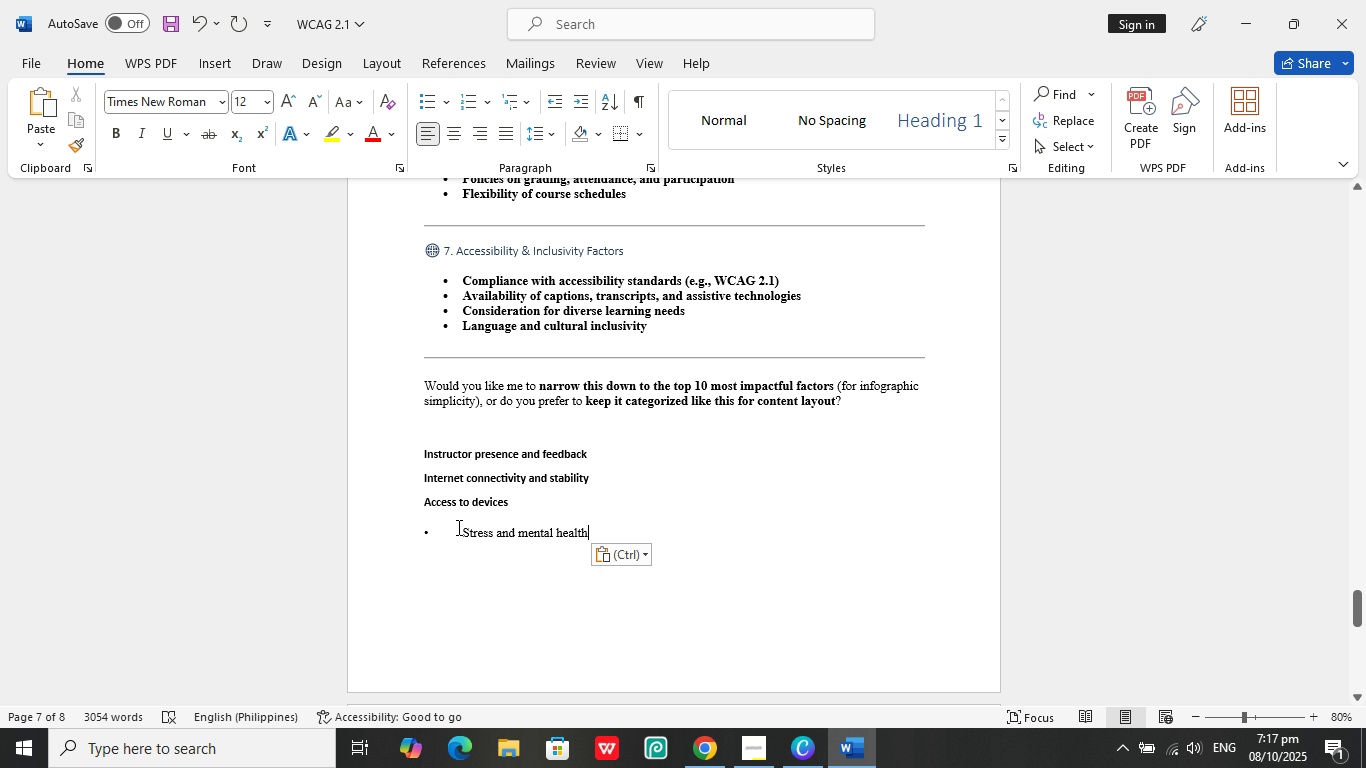 
double_click([461, 530])
 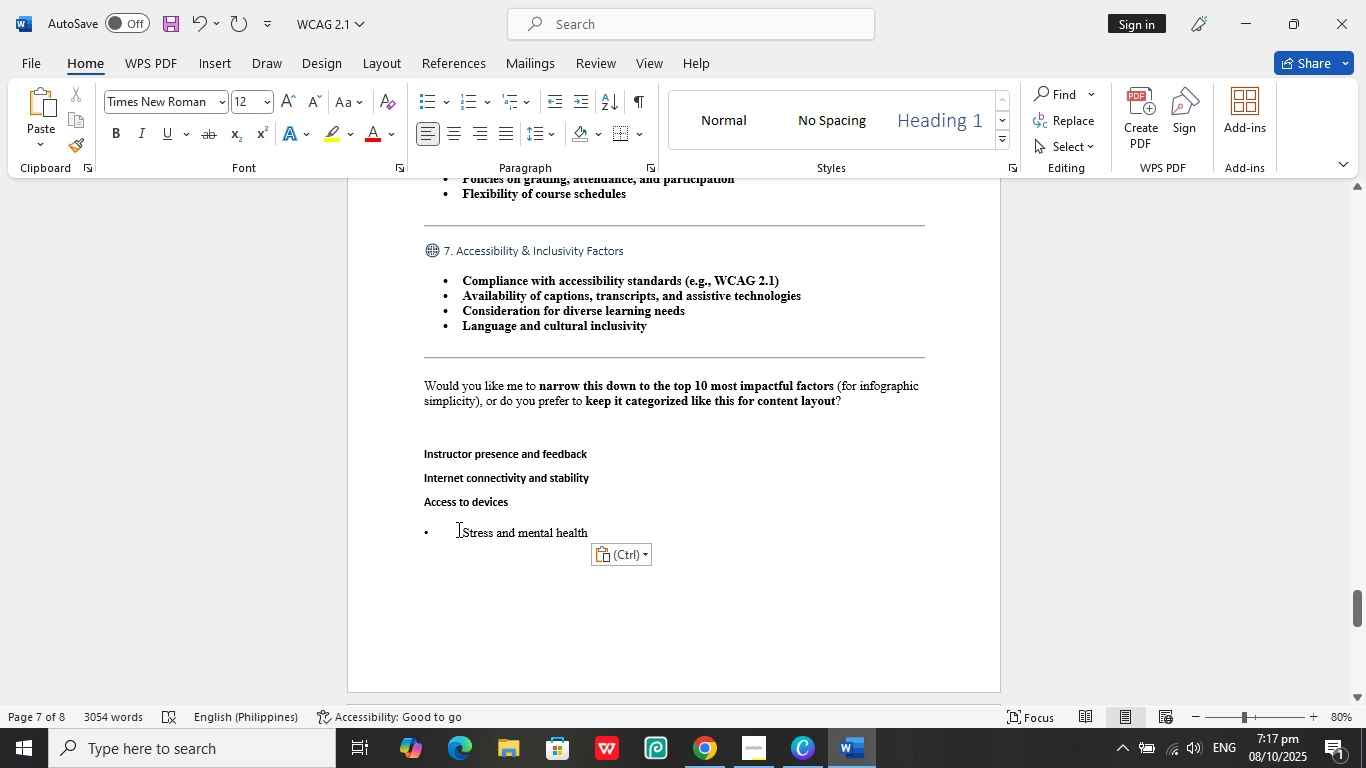 
key(Backspace)
 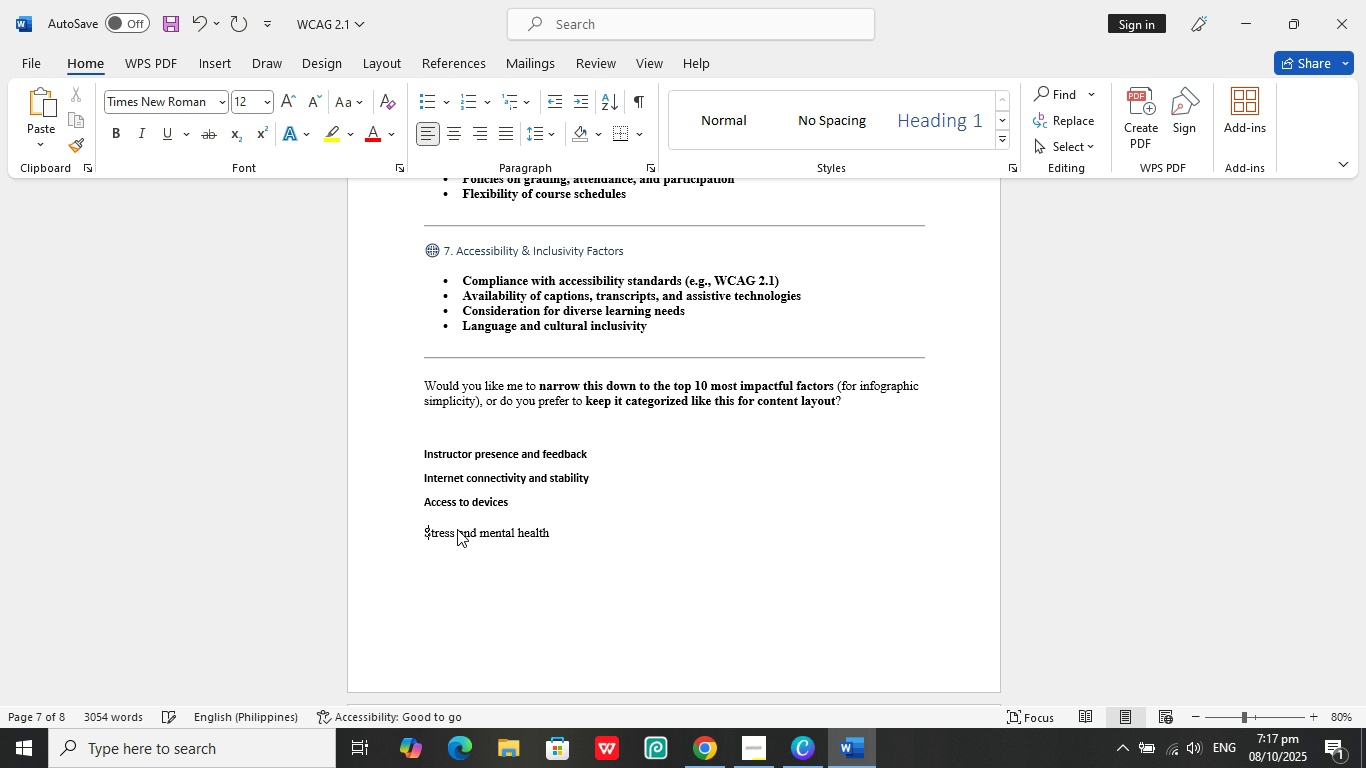 
key(Backspace)
 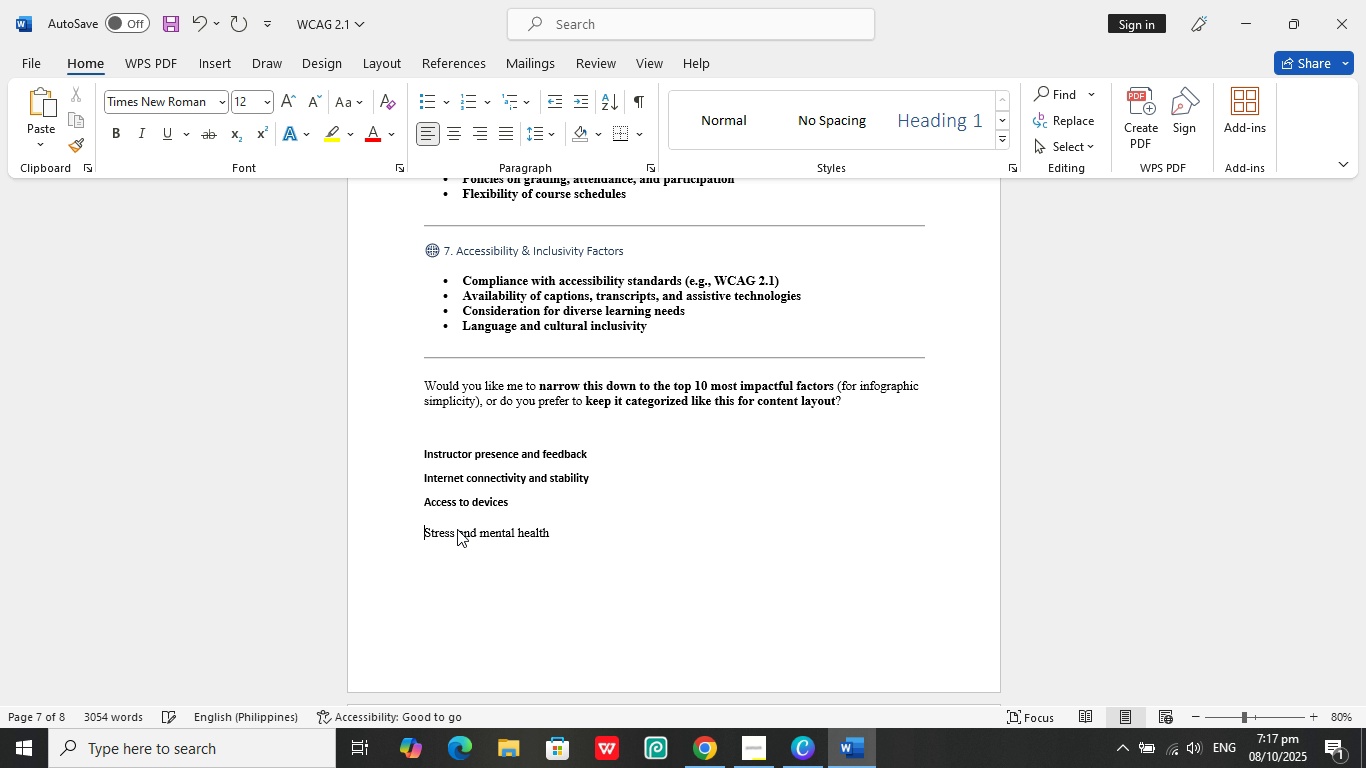 
key(Backspace)
 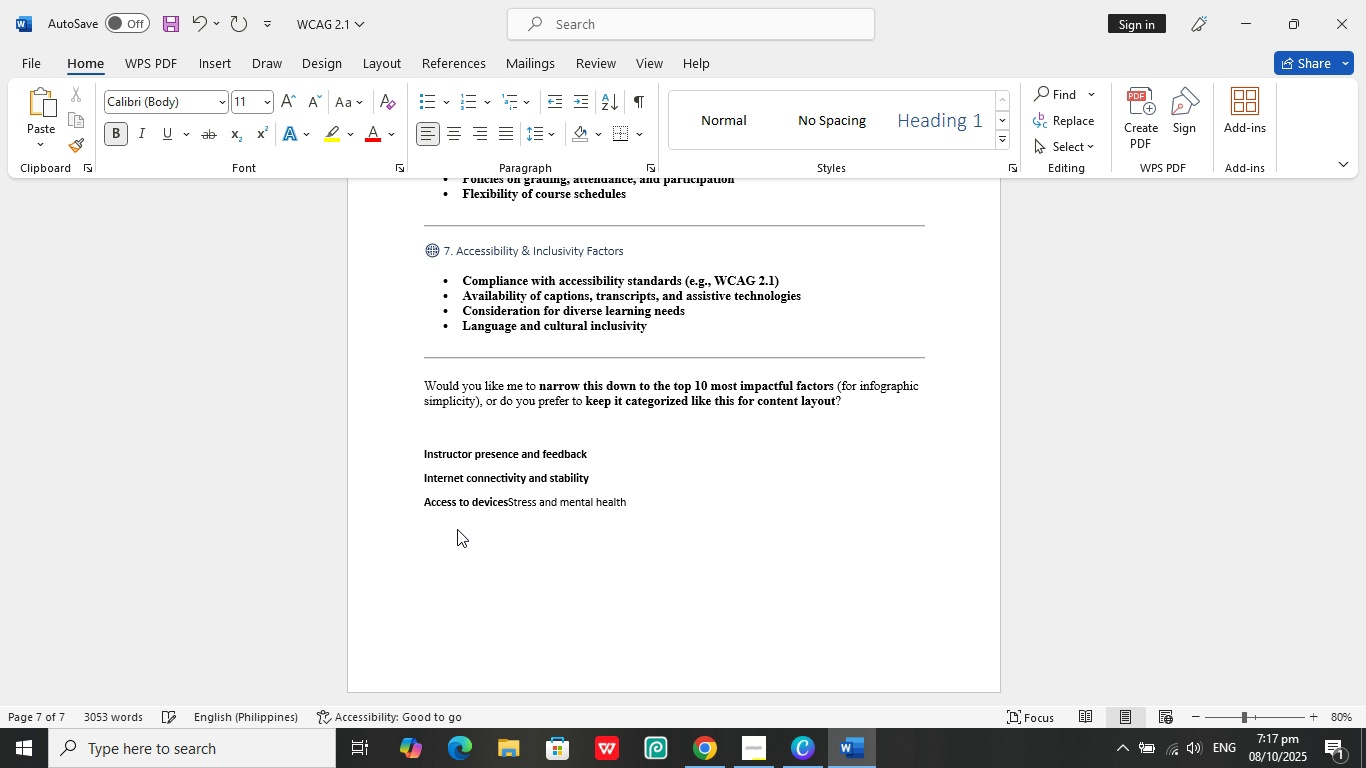 
key(Enter)
 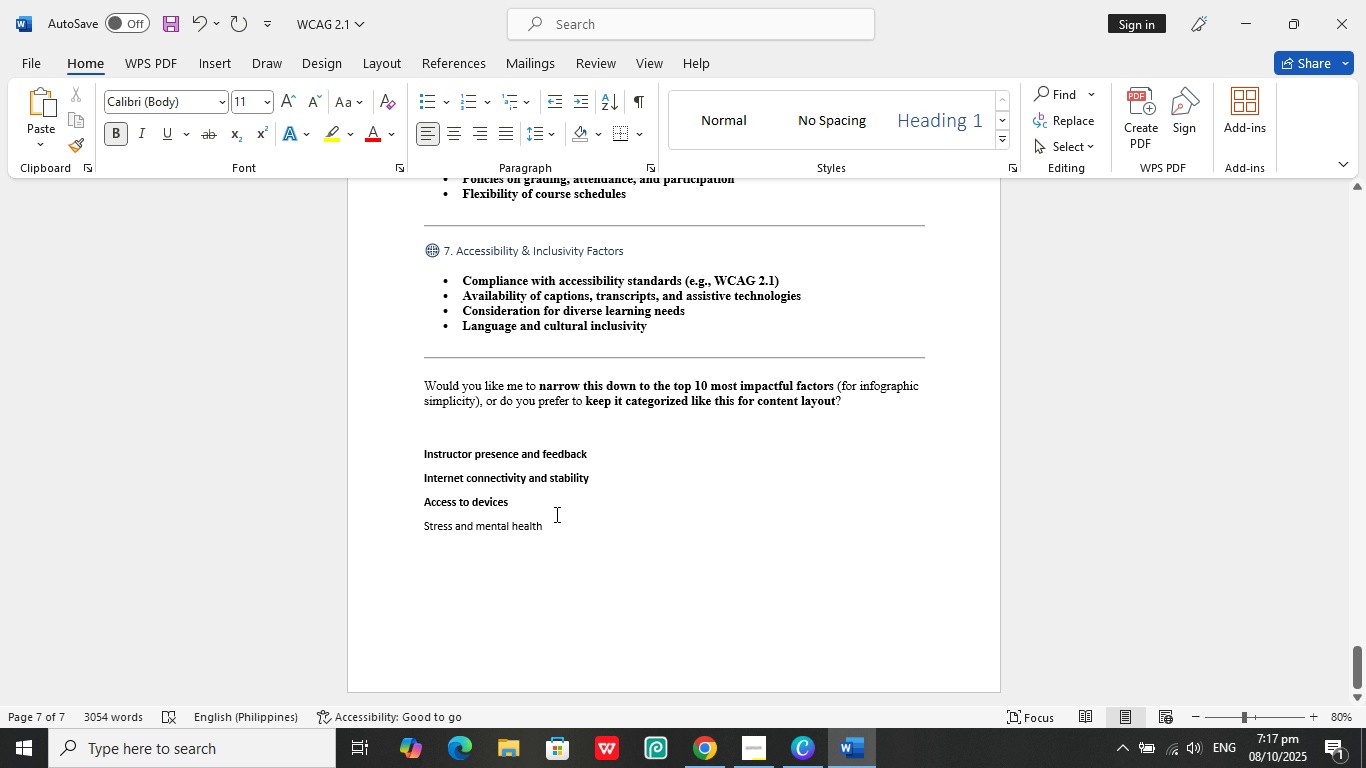 
scroll: coordinate [582, 456], scroll_direction: up, amount: 10.0
 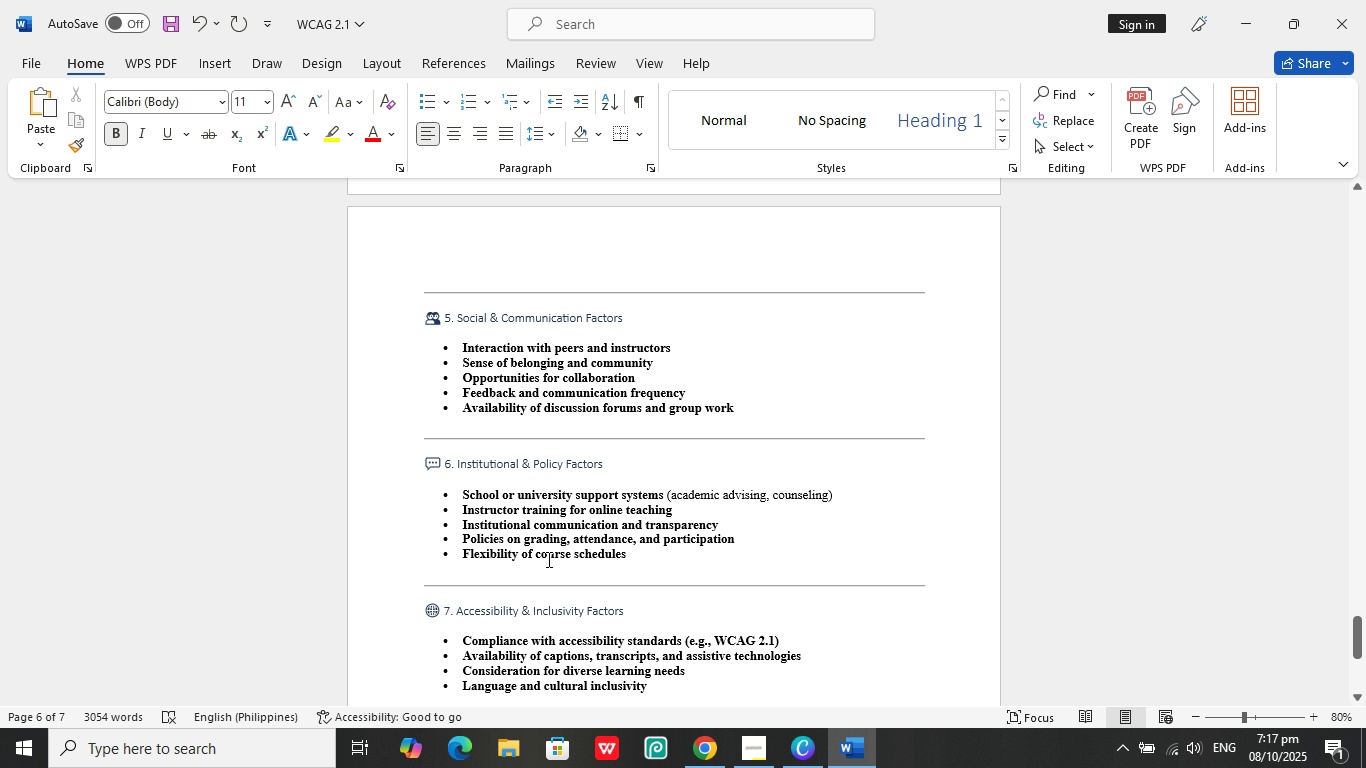 
scroll: coordinate [558, 569], scroll_direction: down, amount: 4.0
 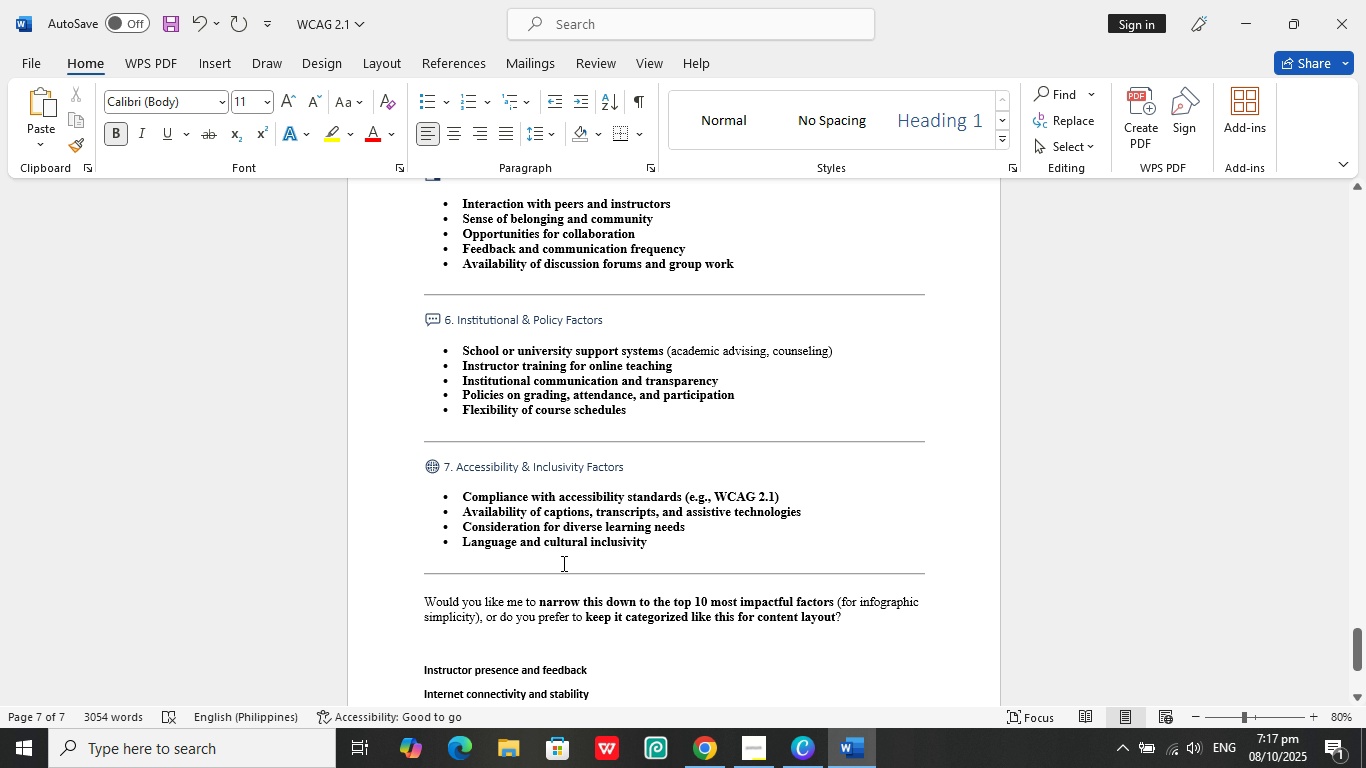 
scroll: coordinate [628, 462], scroll_direction: up, amount: 18.0
 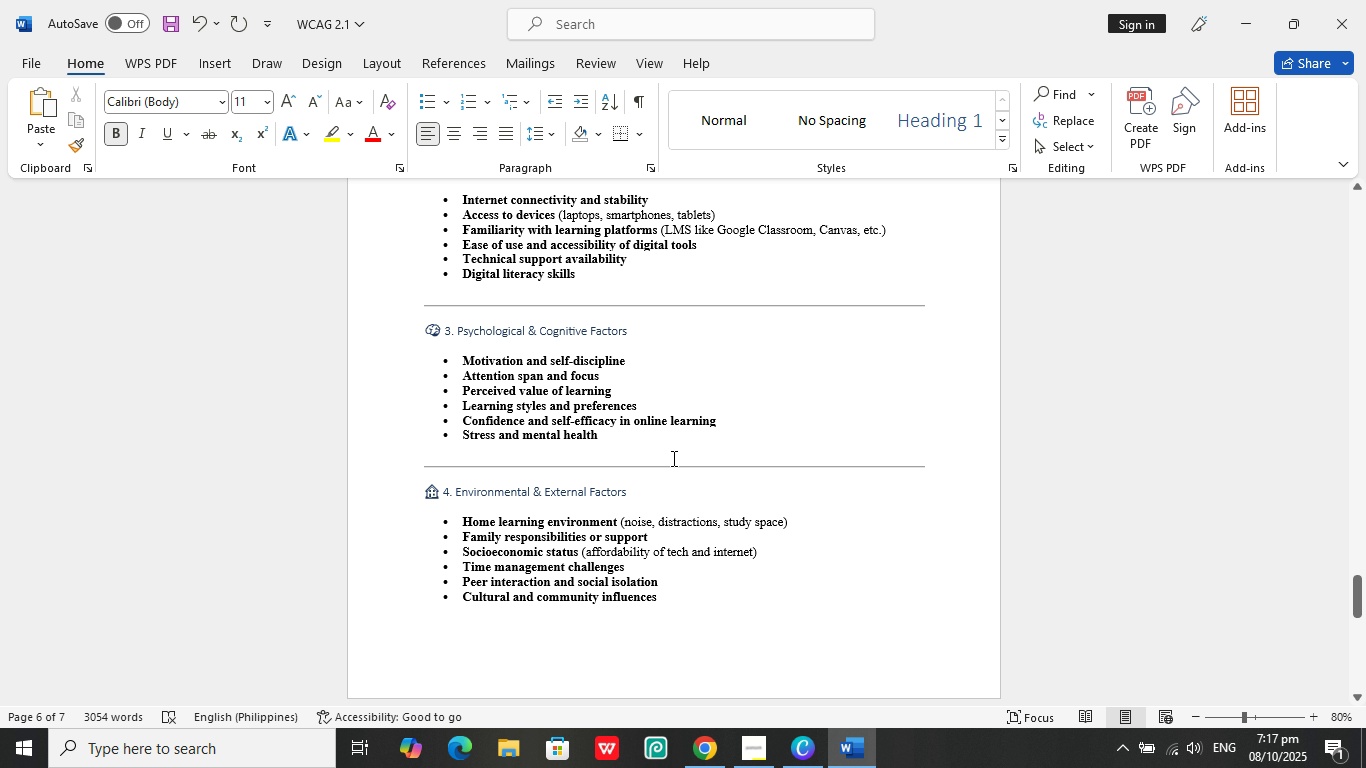 
wait(7.83)
 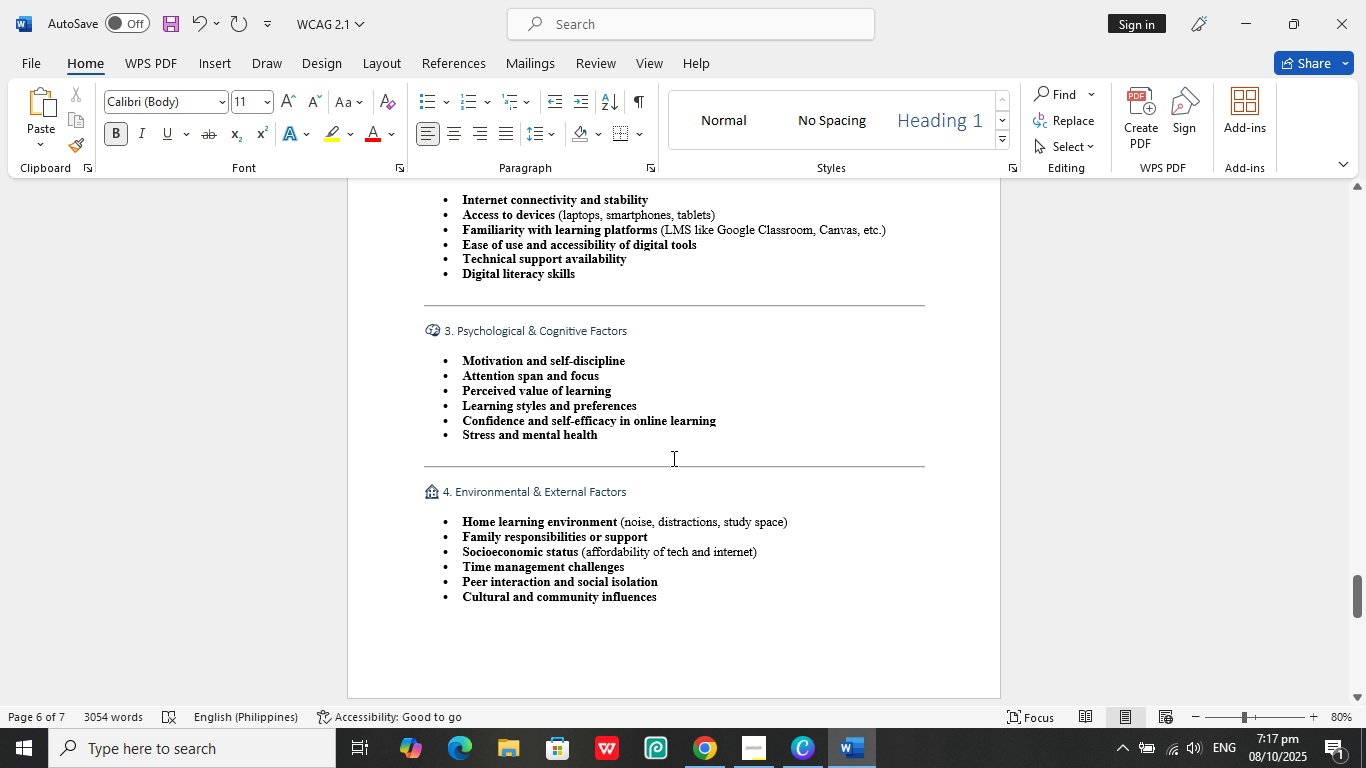 
scroll: coordinate [703, 429], scroll_direction: up, amount: 13.0
 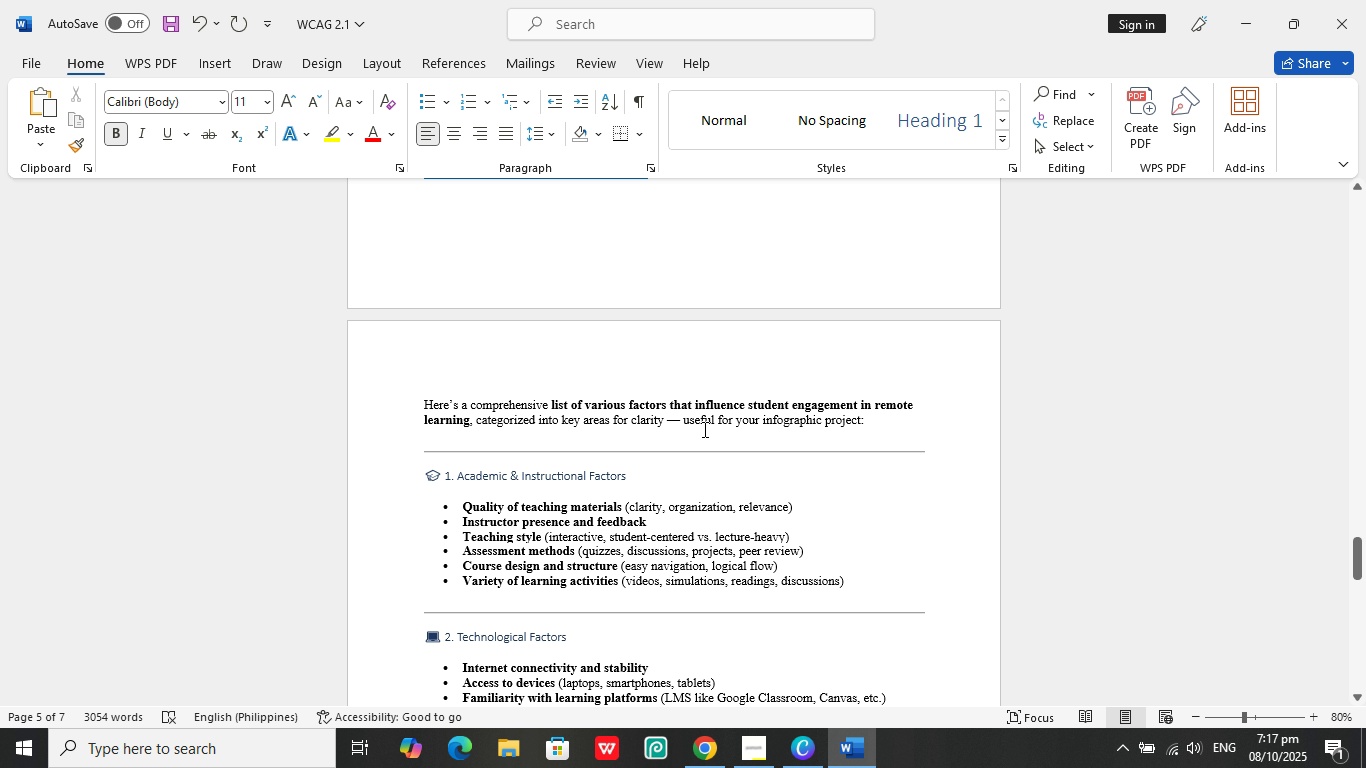 
scroll: coordinate [703, 429], scroll_direction: down, amount: 13.0
 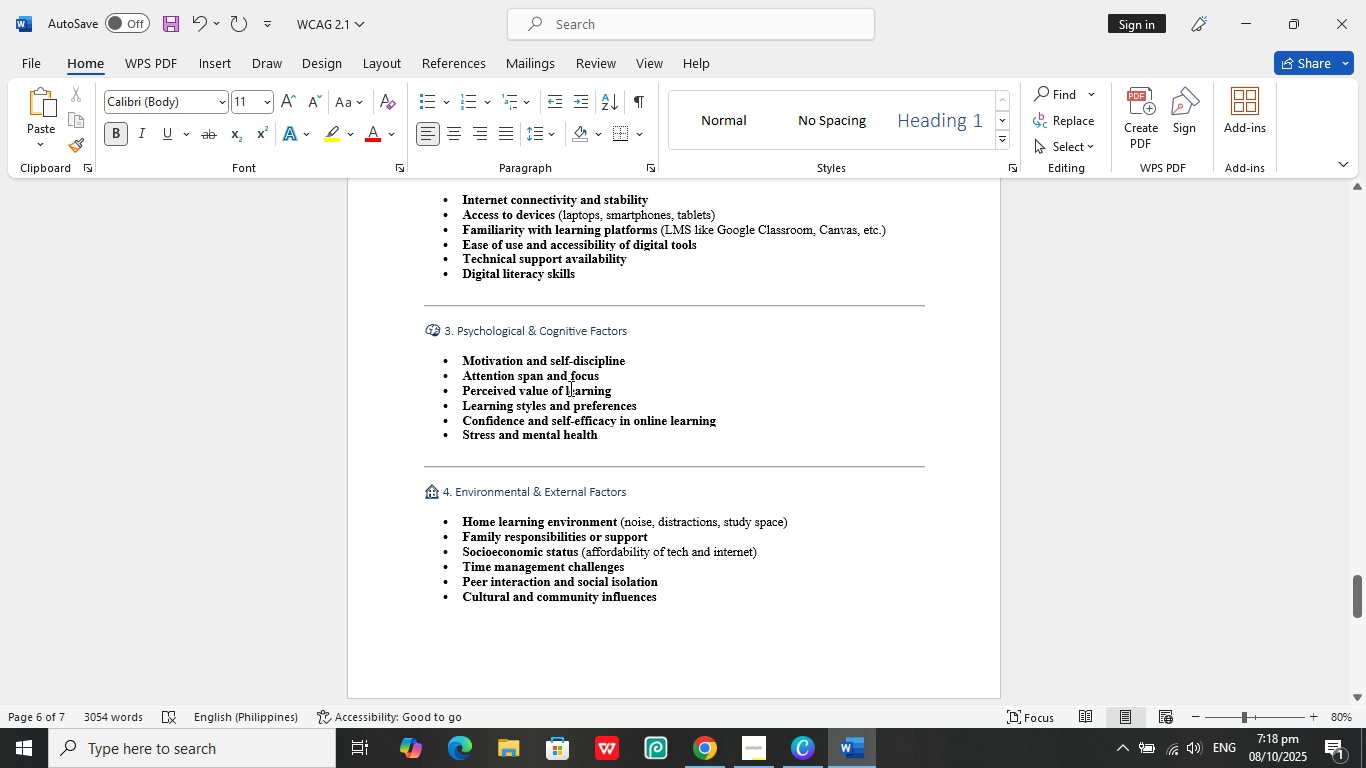 
left_click([603, 378])
 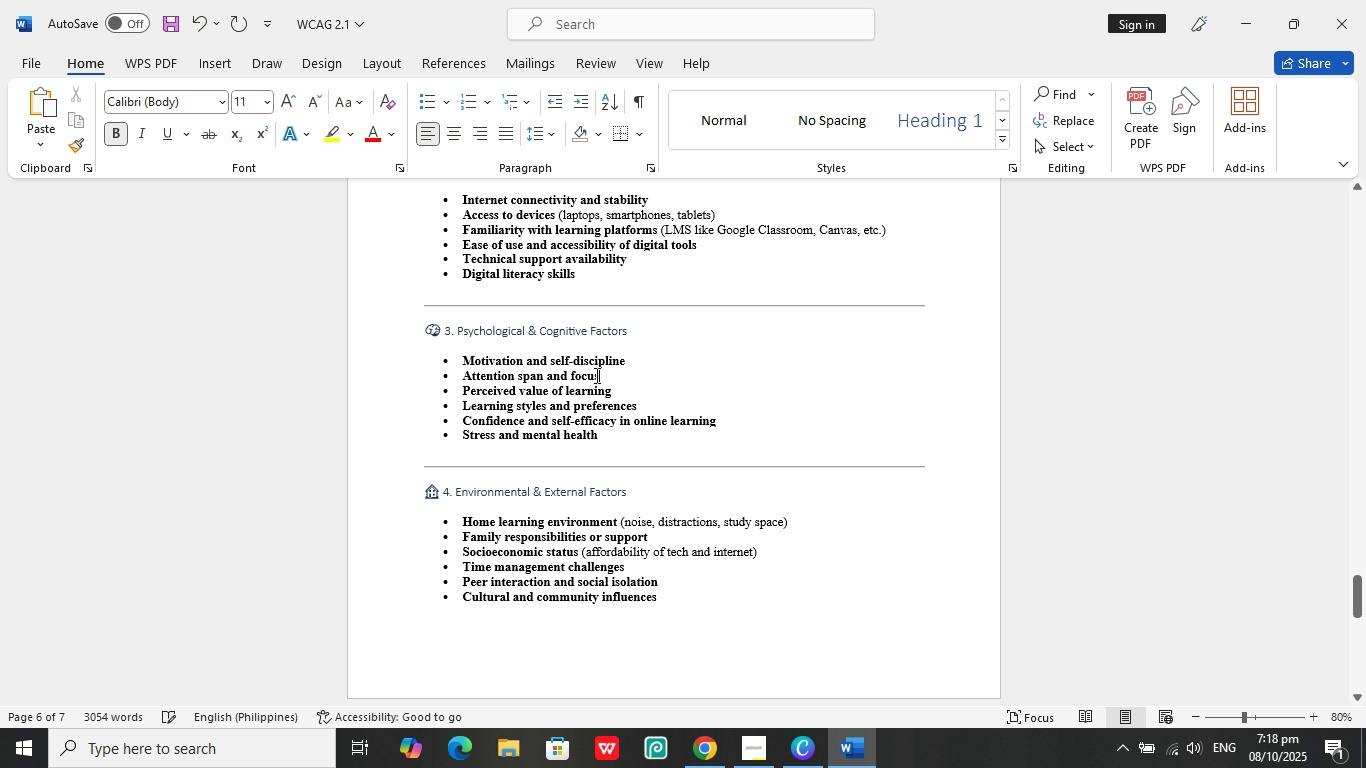 
left_click_drag(start_coordinate=[603, 377], to_coordinate=[487, 370])
 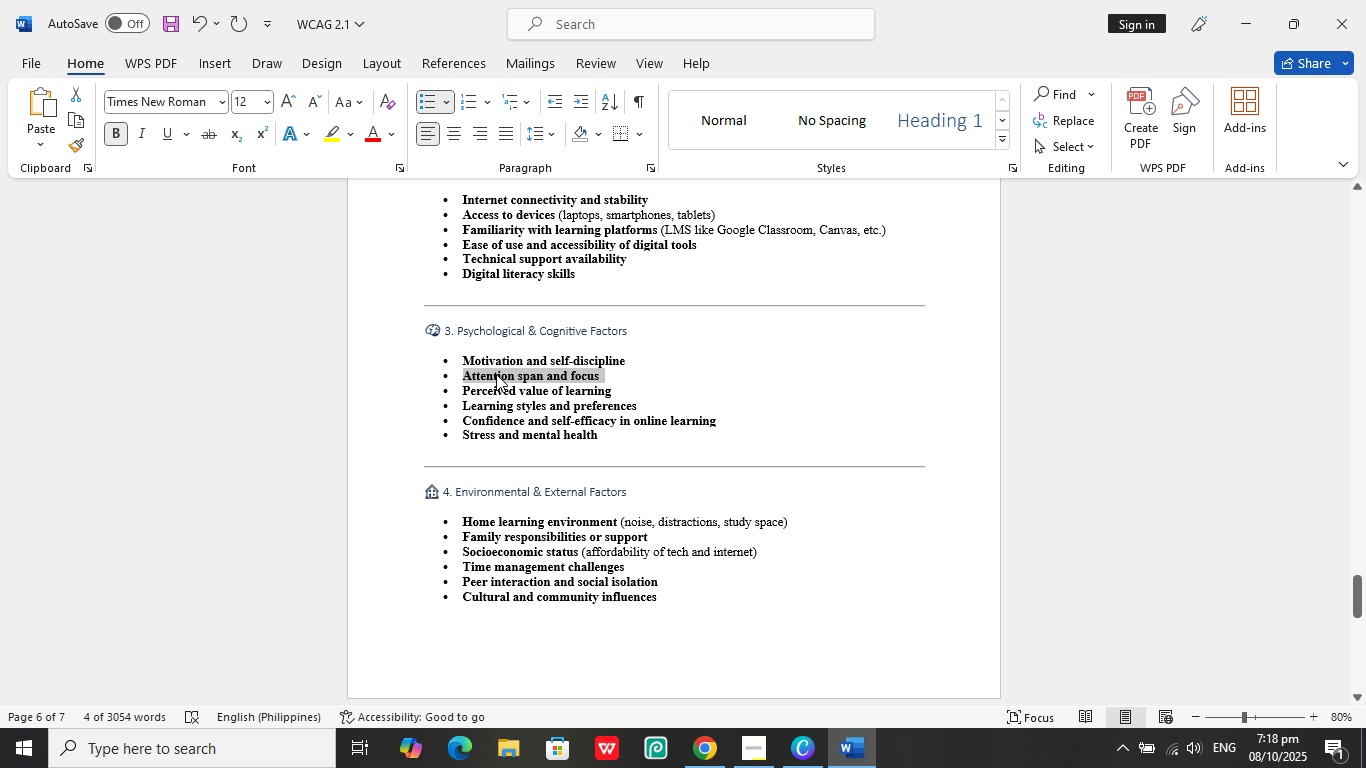 
key(Control+C)
 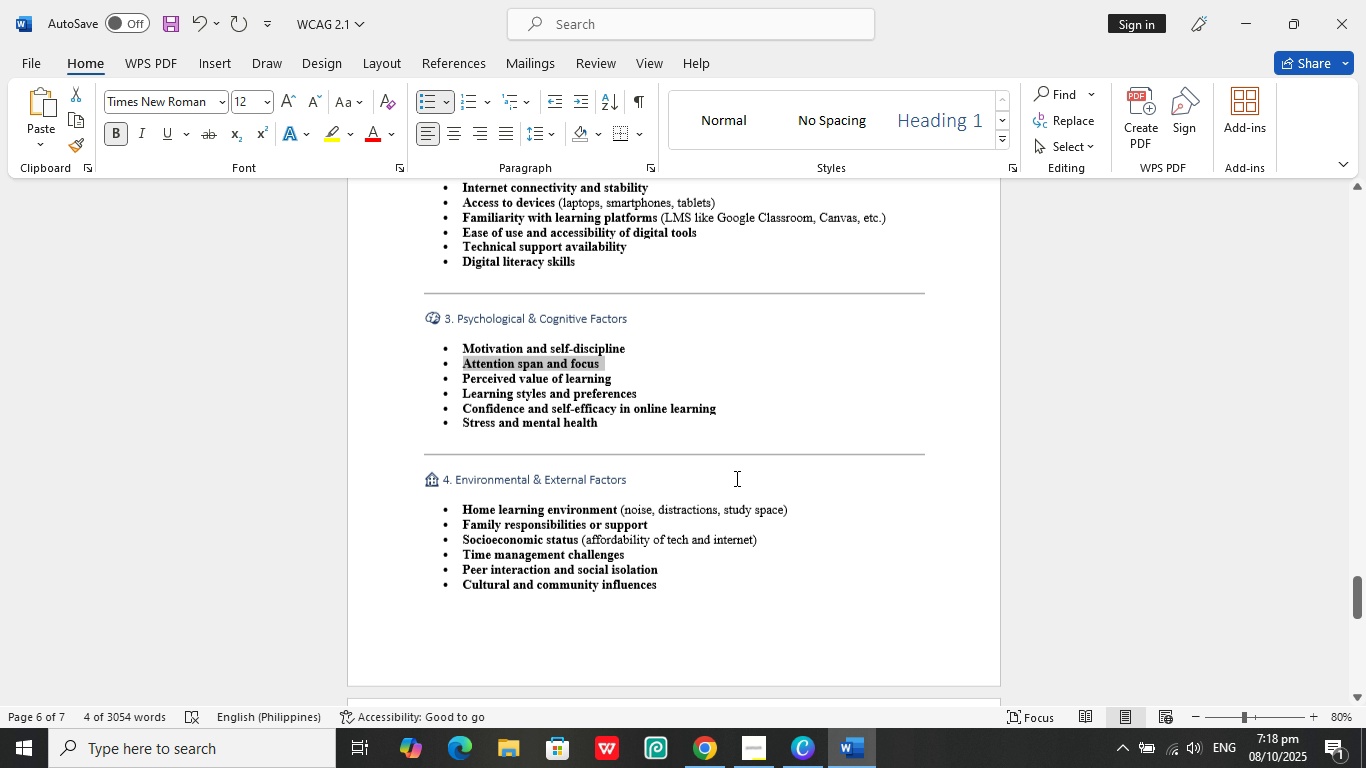 
scroll: coordinate [731, 452], scroll_direction: down, amount: 33.0
 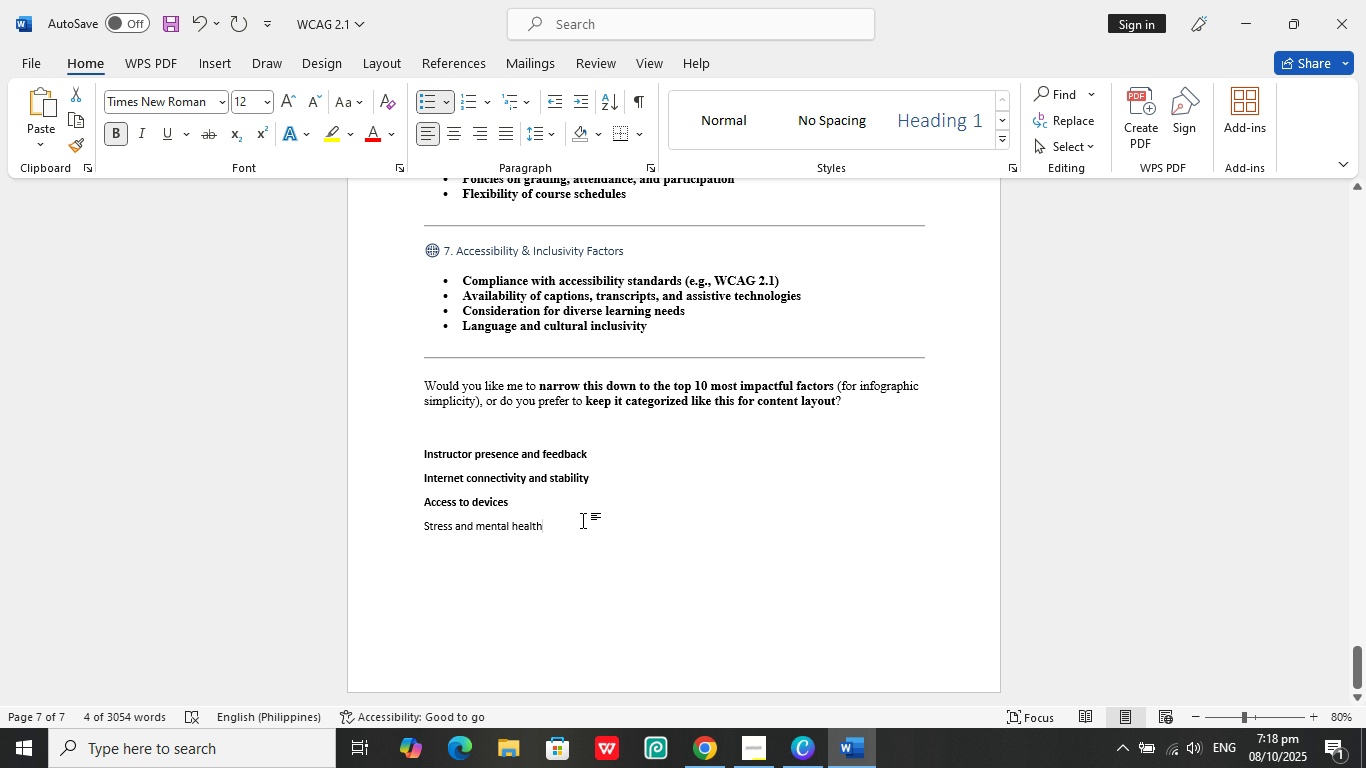 
left_click([583, 520])
 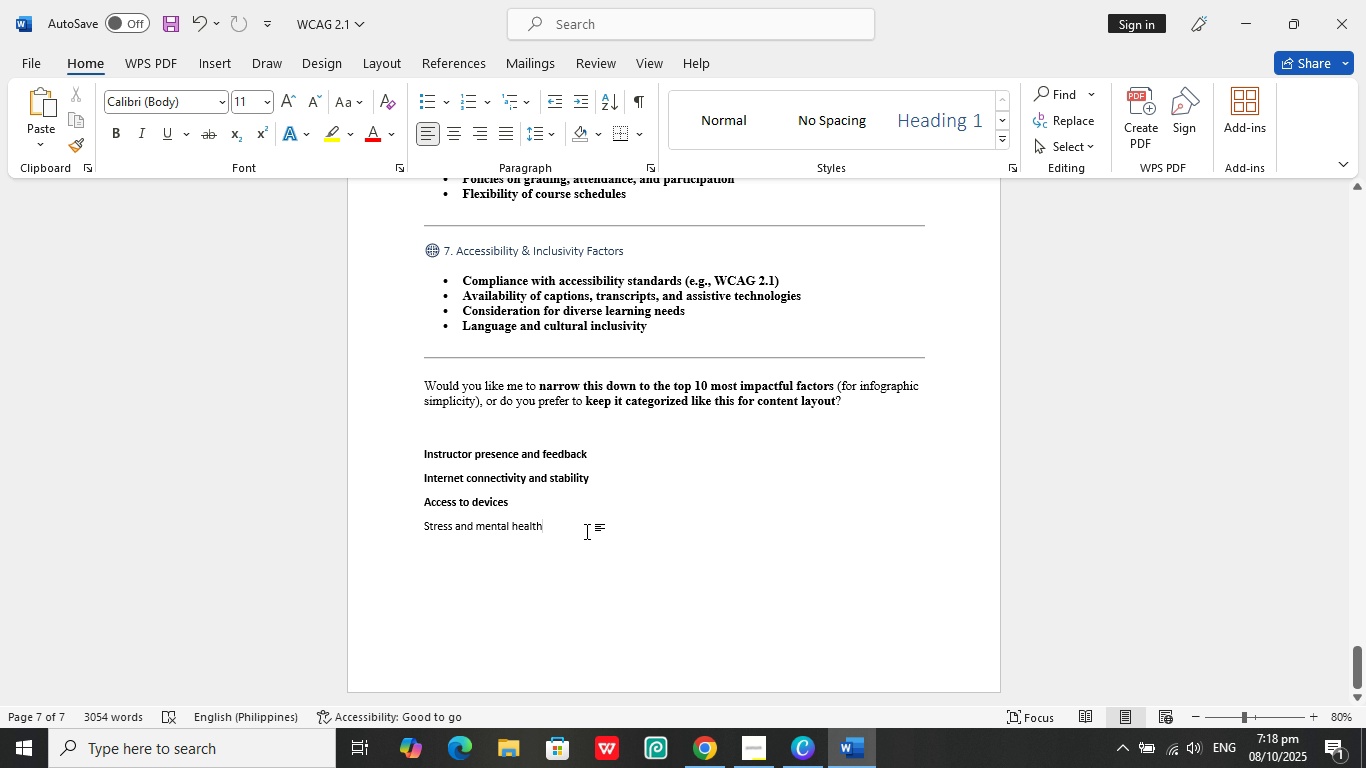 
key(Enter)
 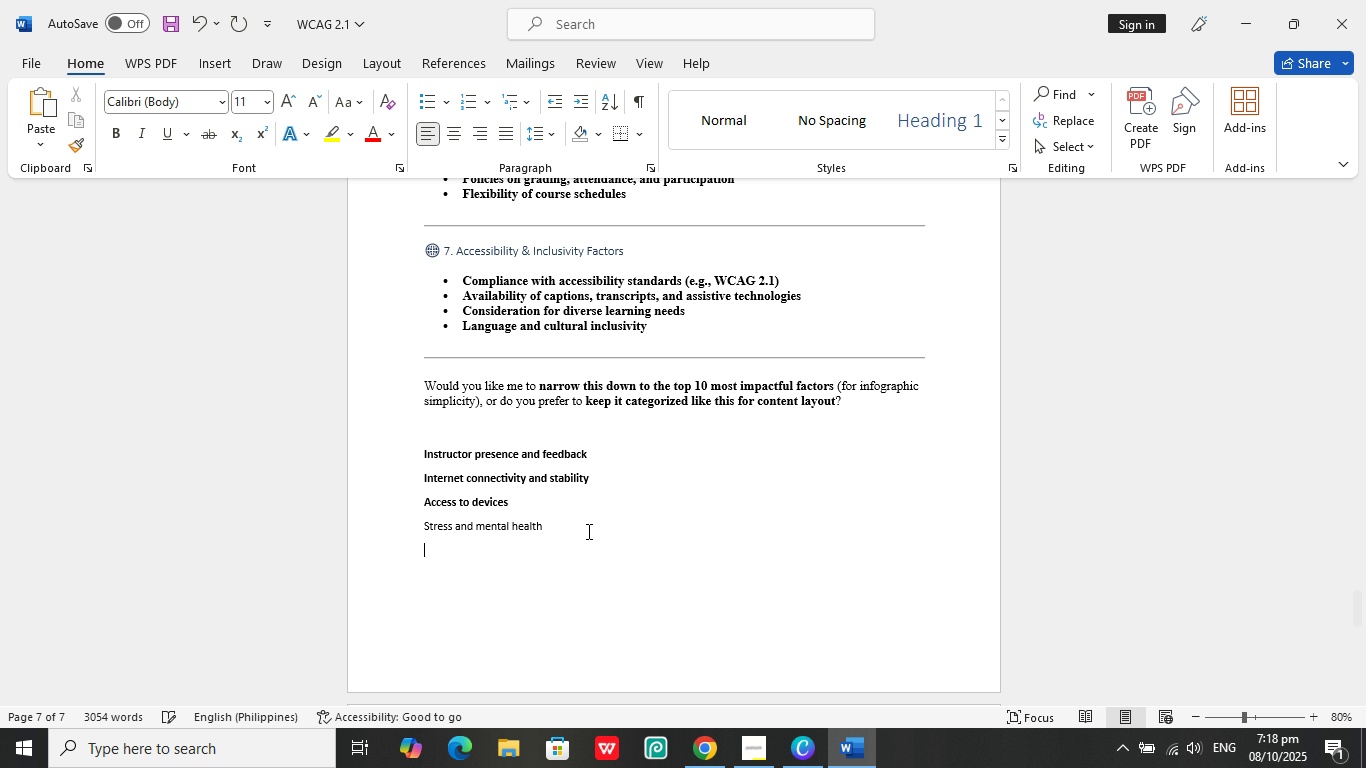 
key(Control+ControlLeft)
 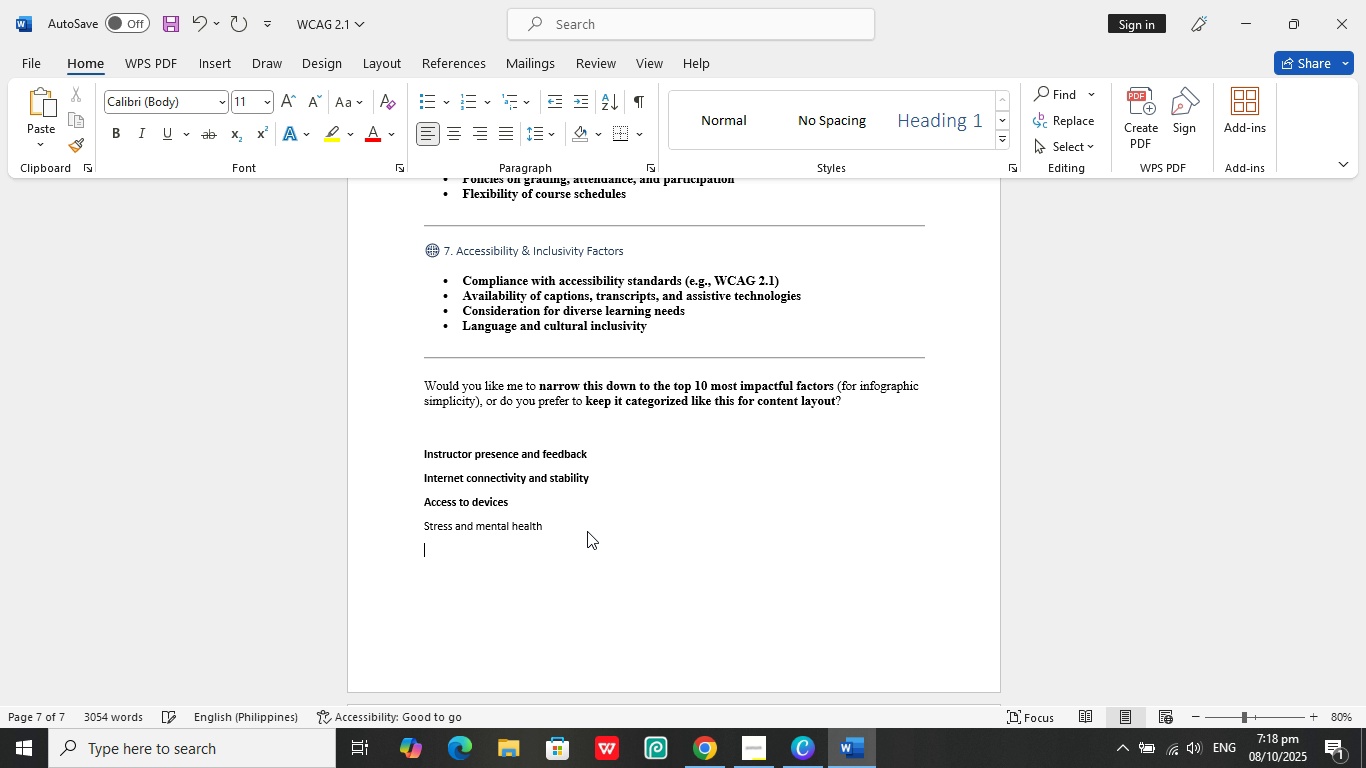 
key(Control+V)
 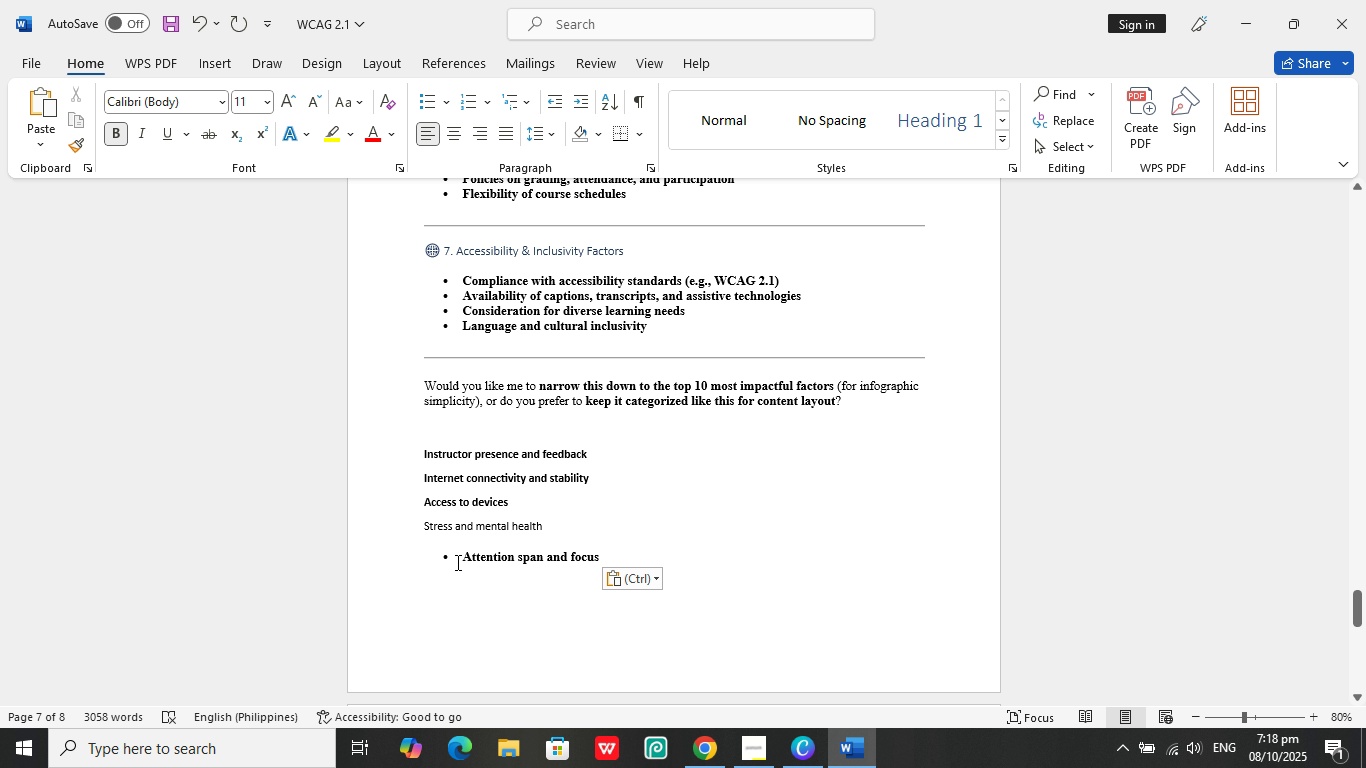 
left_click([461, 560])
 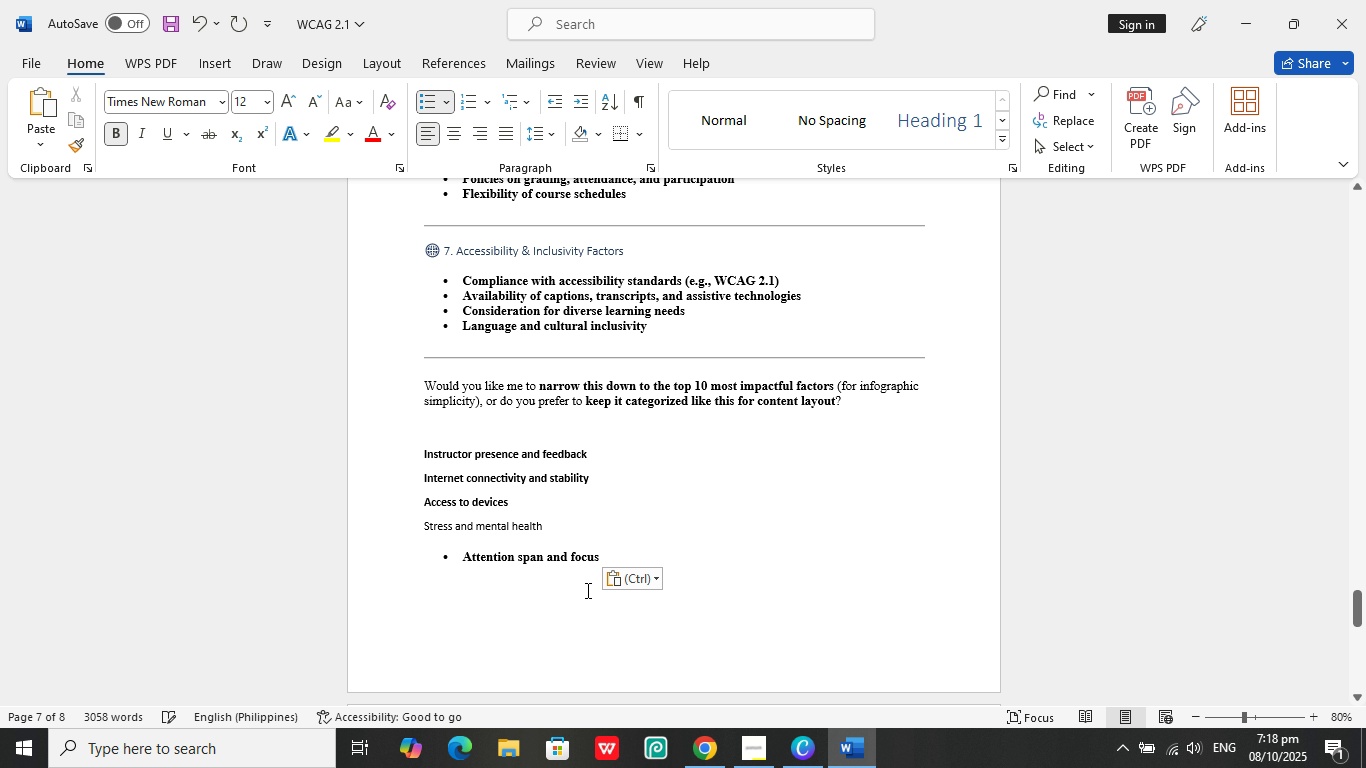 
key(Backspace)
 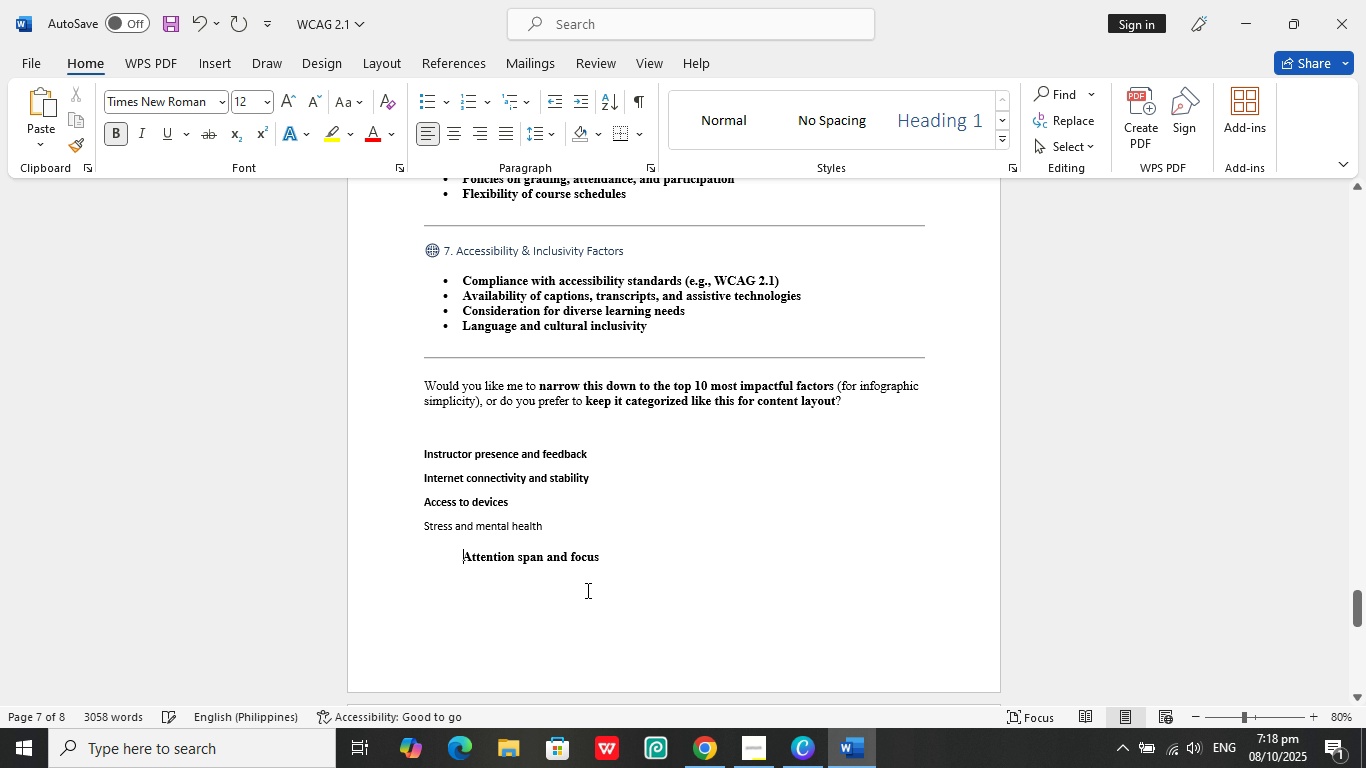 
key(Backspace)
 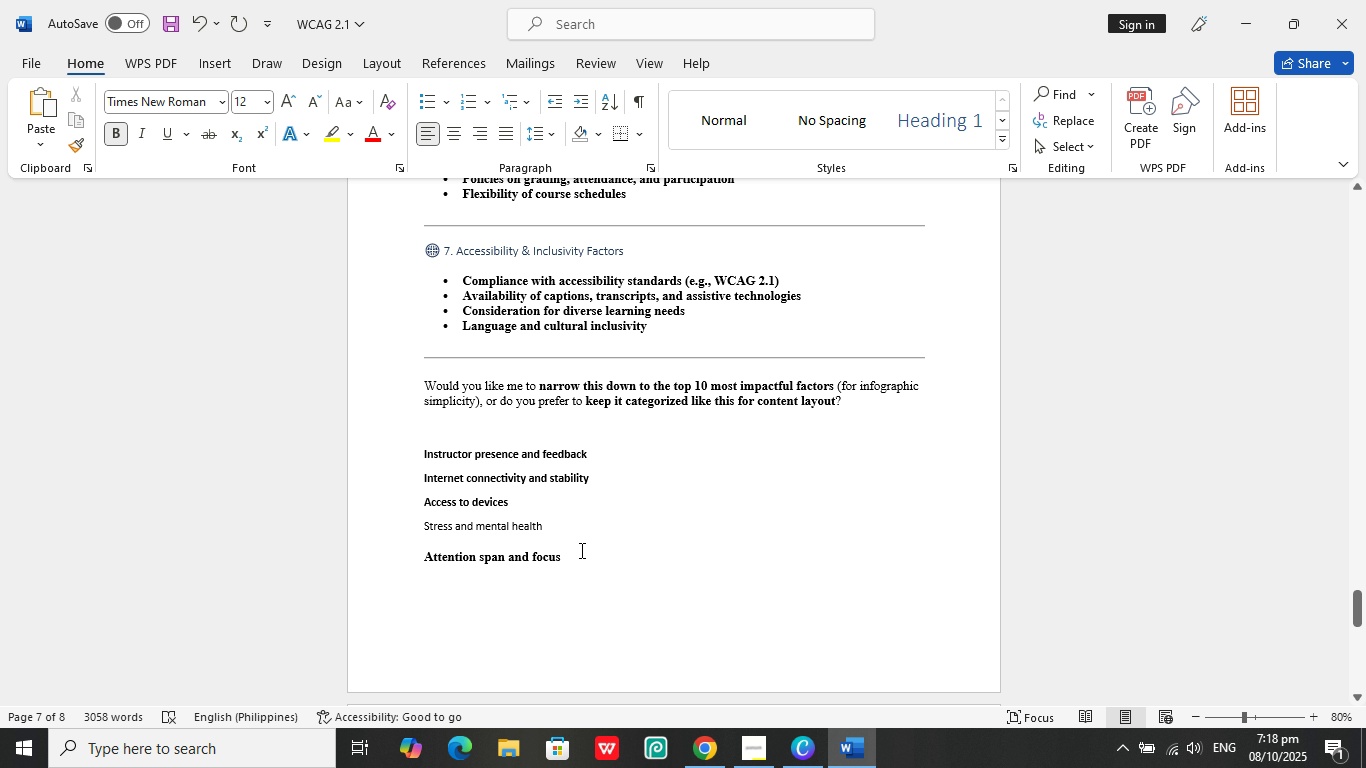 
left_click([580, 550])
 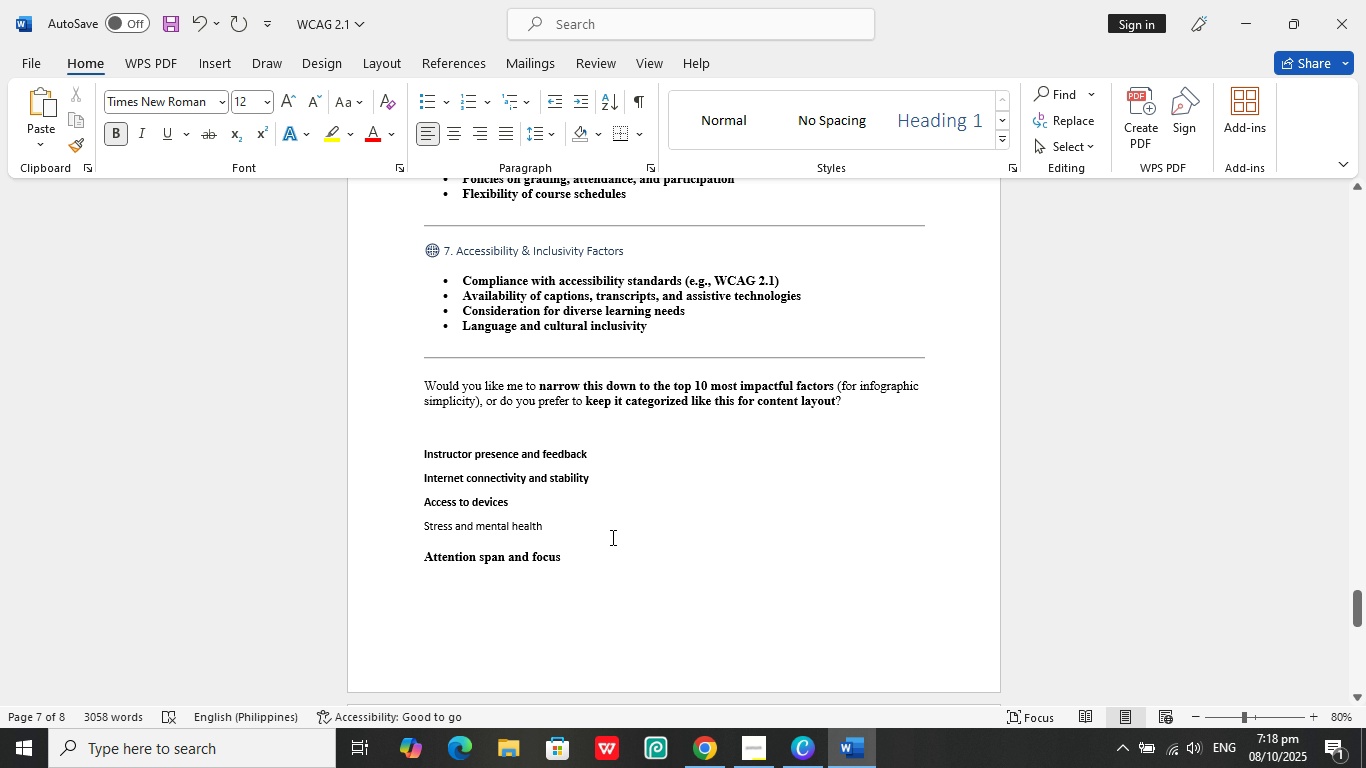 
key(Enter)
 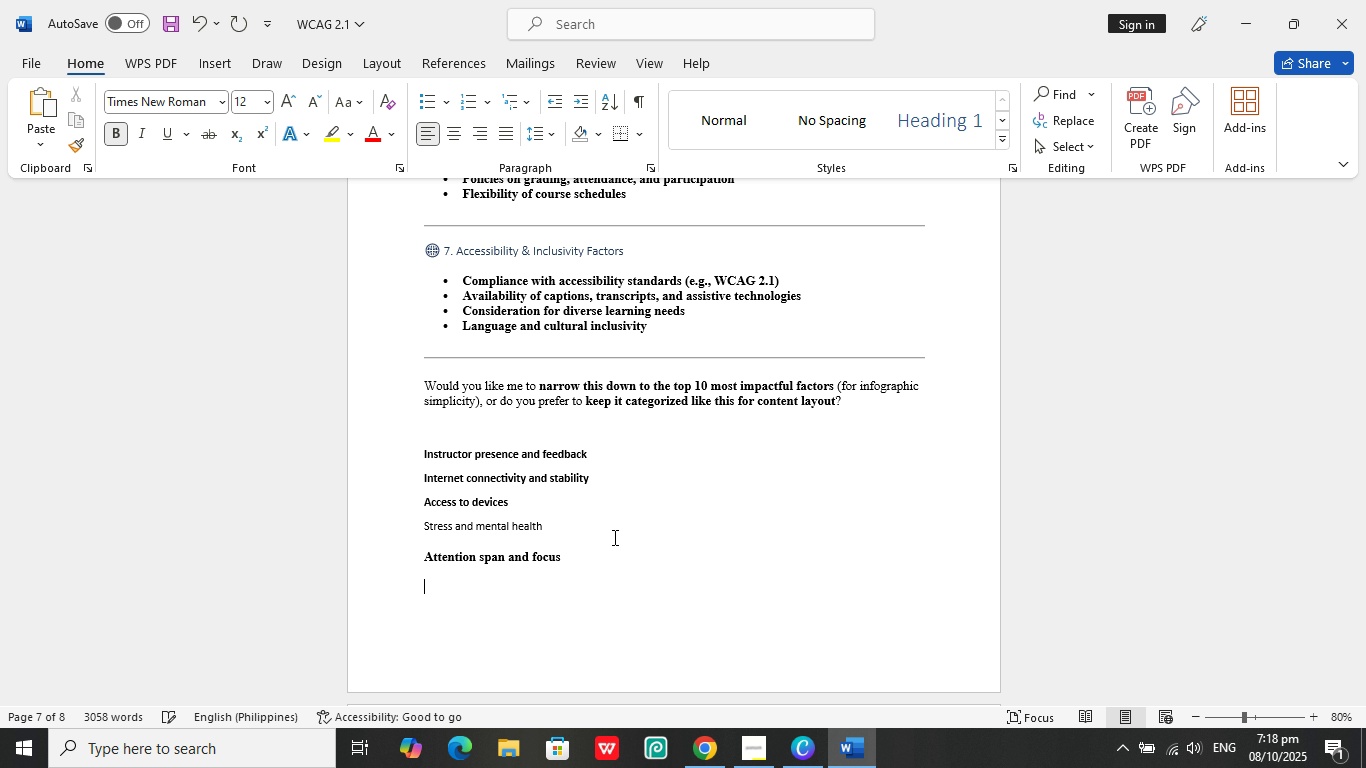 
scroll: coordinate [649, 483], scroll_direction: up, amount: 19.0
 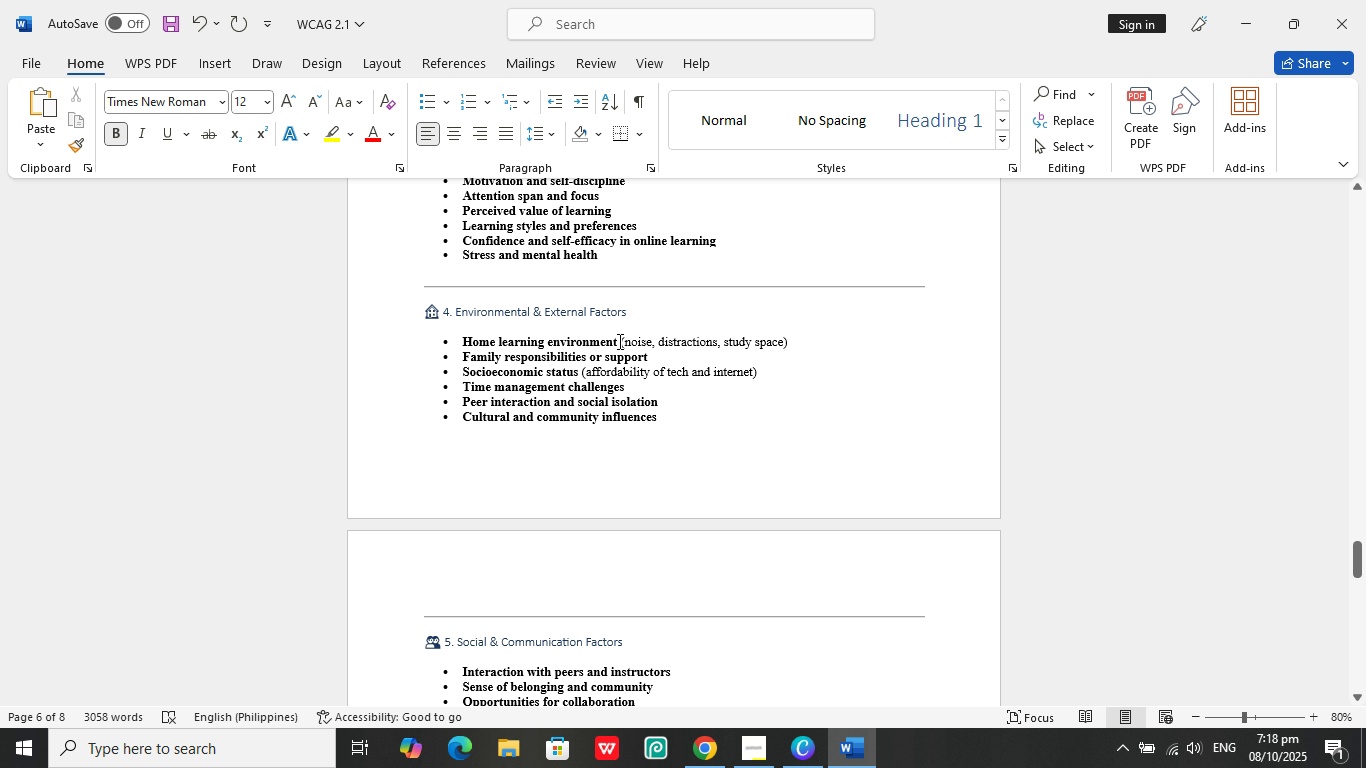 
wait(10.51)
 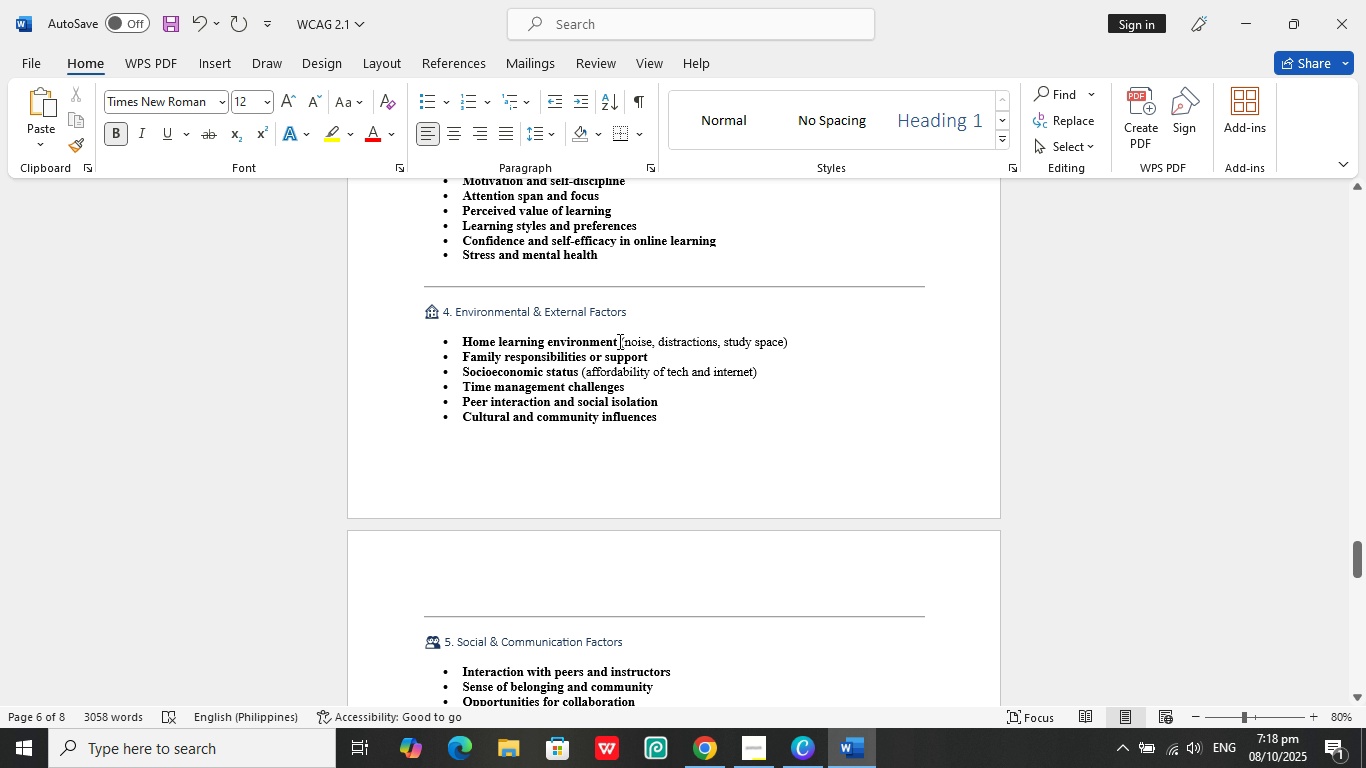 
left_click_drag(start_coordinate=[664, 404], to_coordinate=[468, 401])
 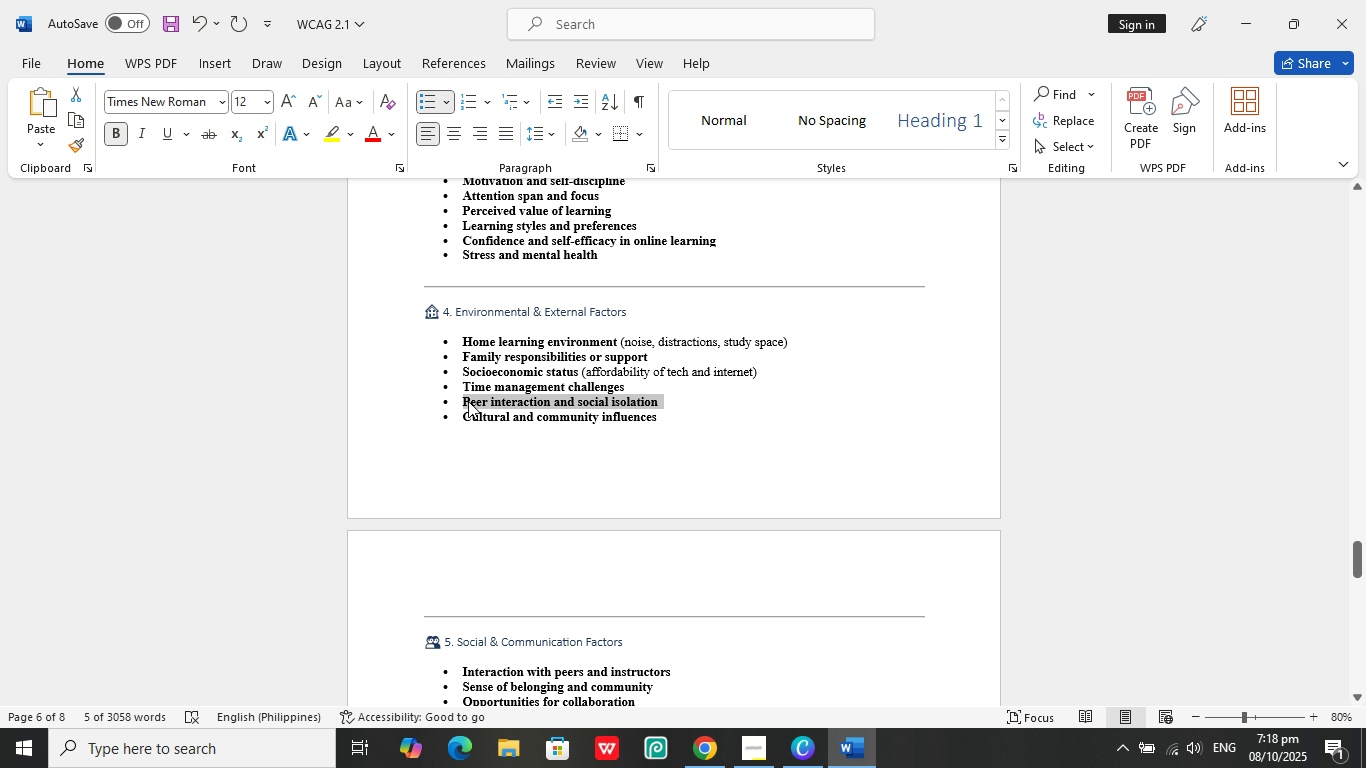 
key(Control+C)
 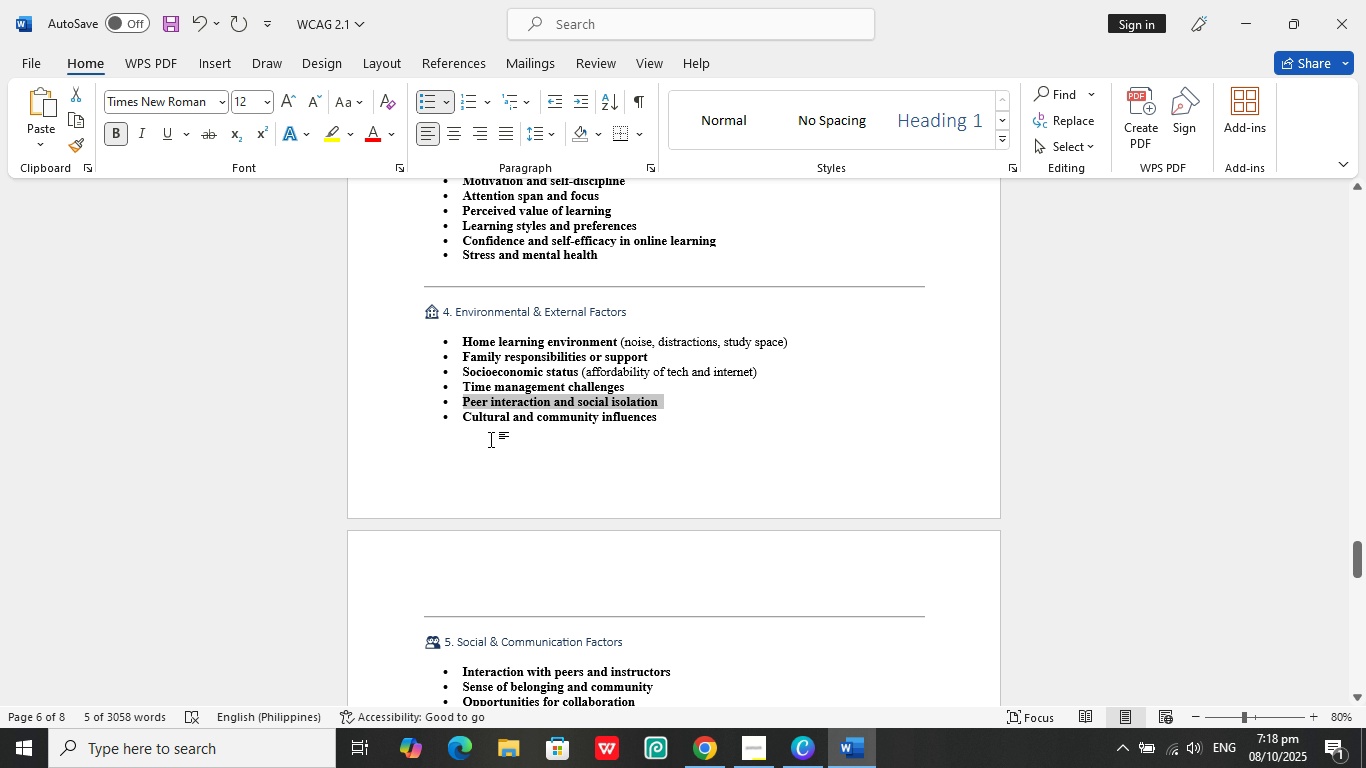 
scroll: coordinate [496, 439], scroll_direction: down, amount: 27.0
 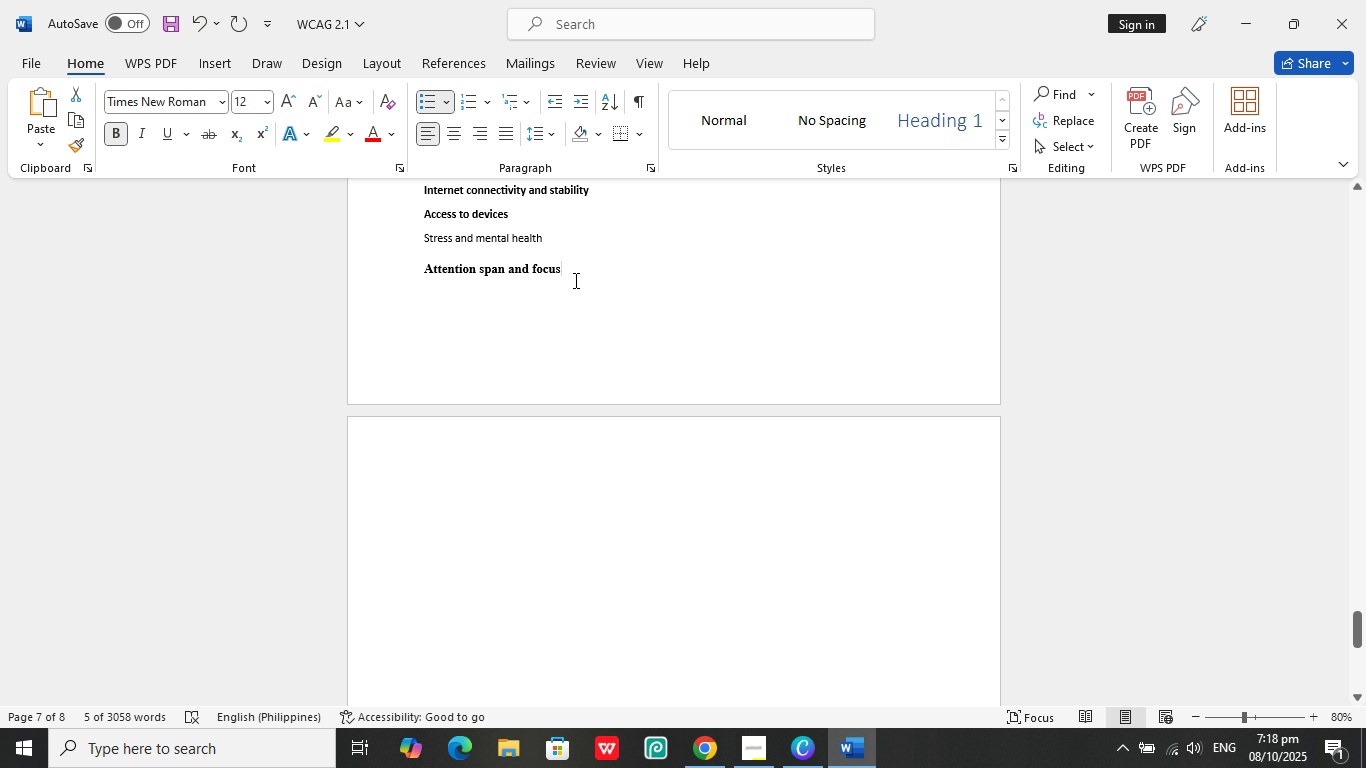 
left_click([574, 280])
 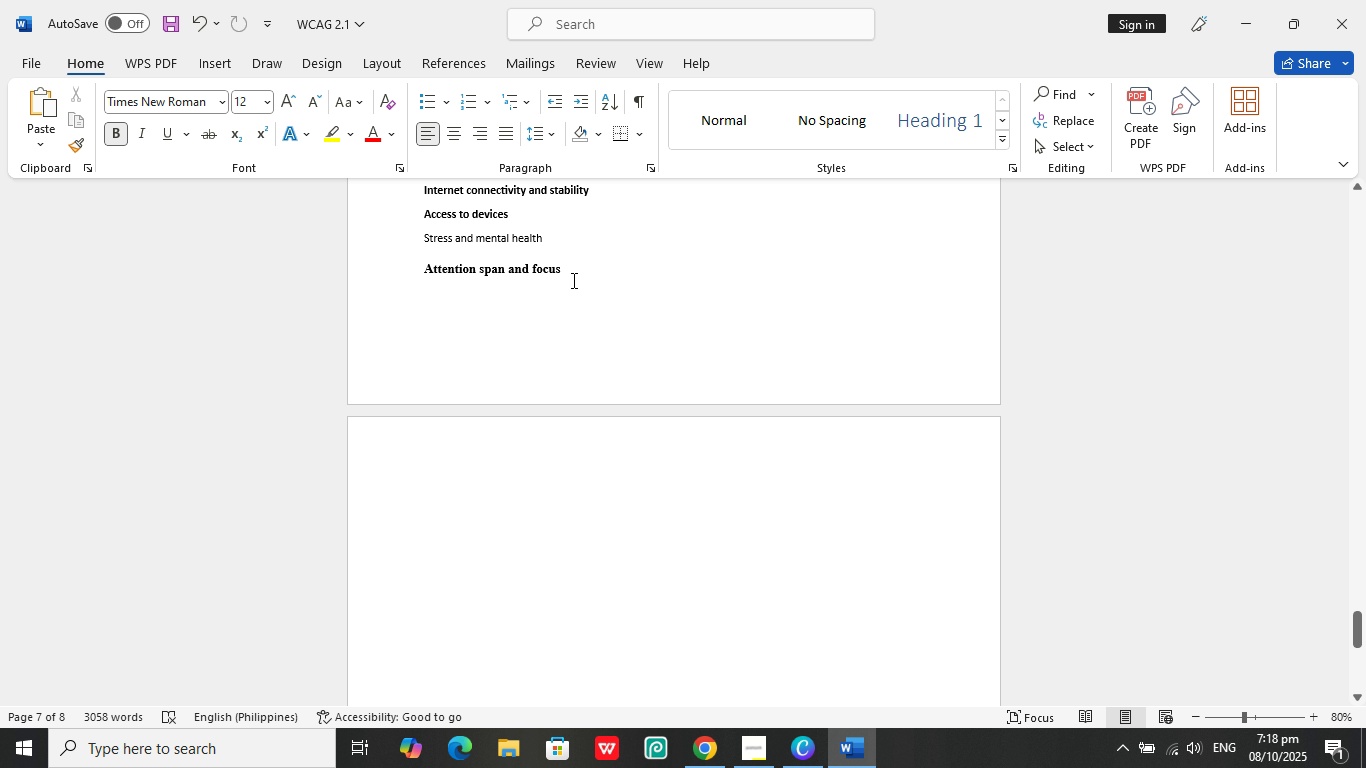 
key(Enter)
 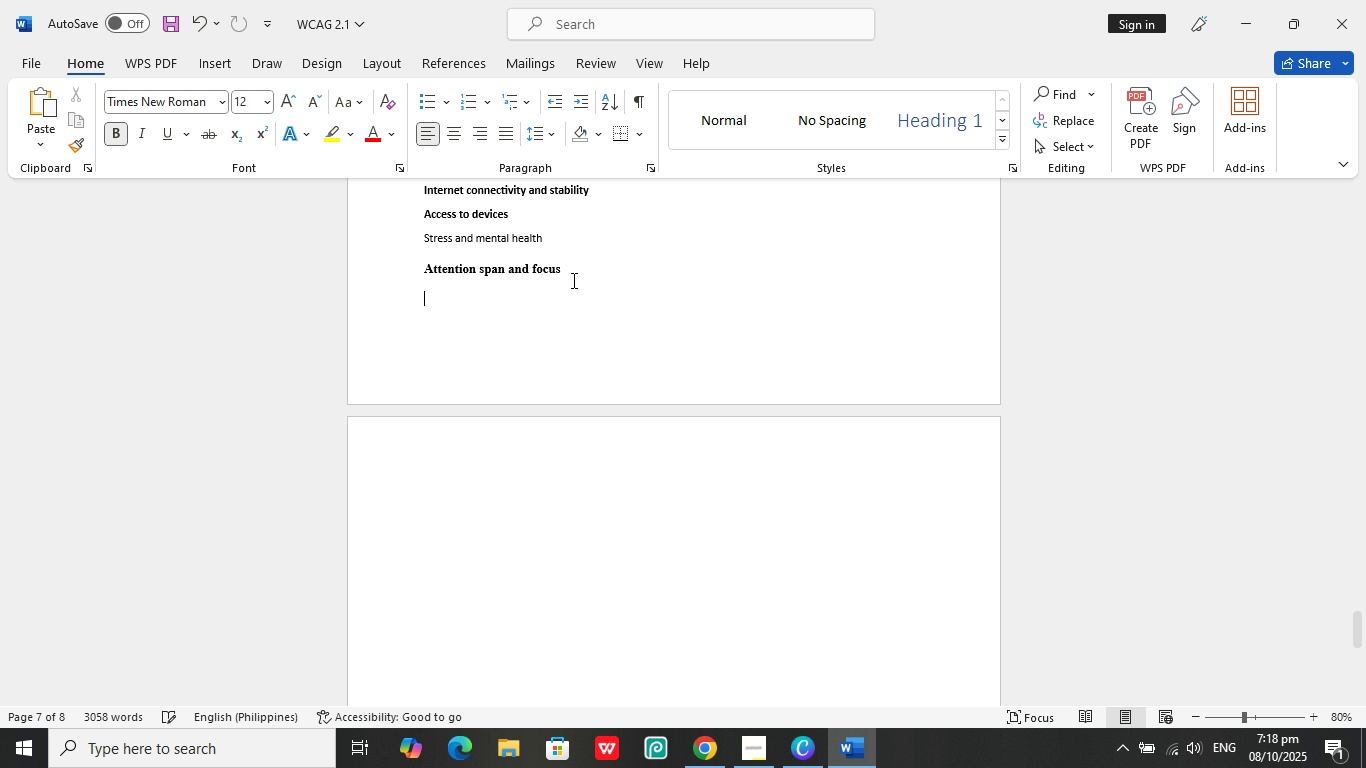 
key(Control+ControlLeft)
 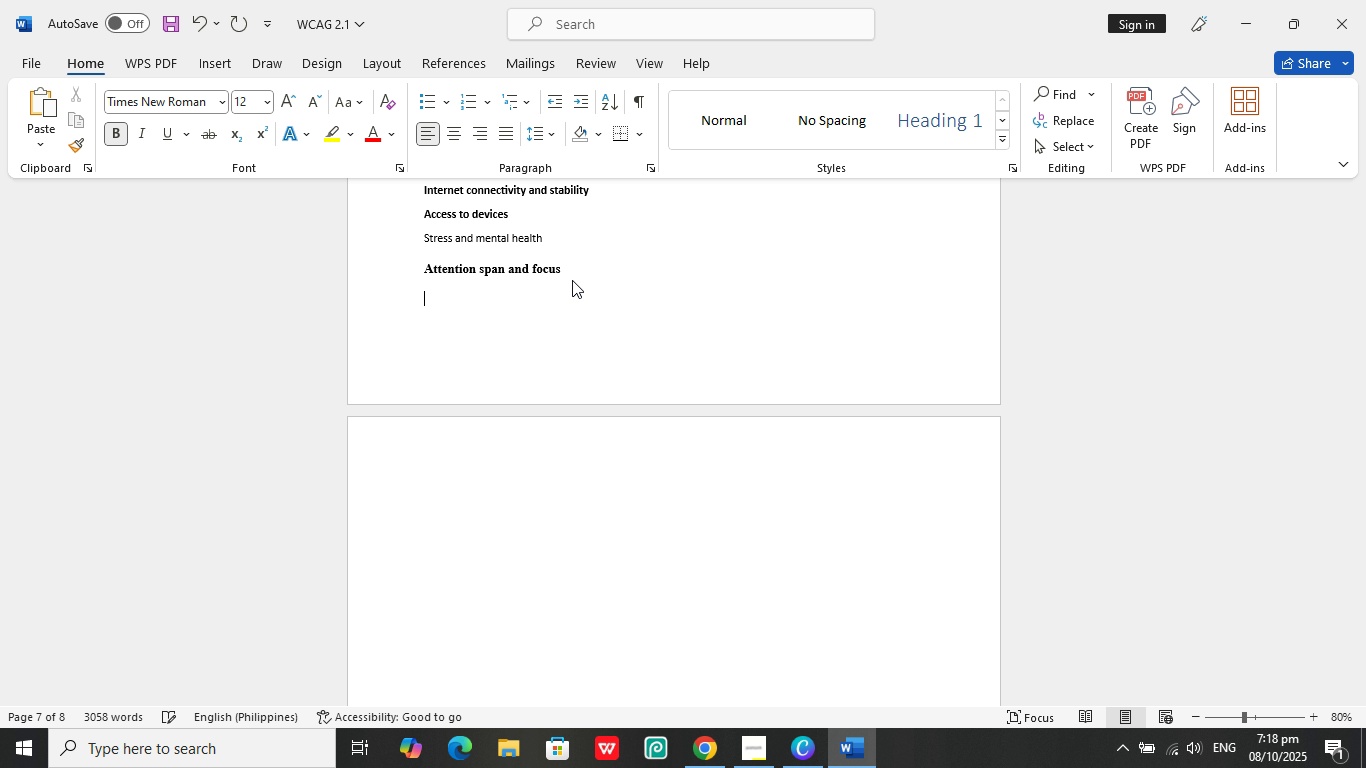 
key(Control+V)
 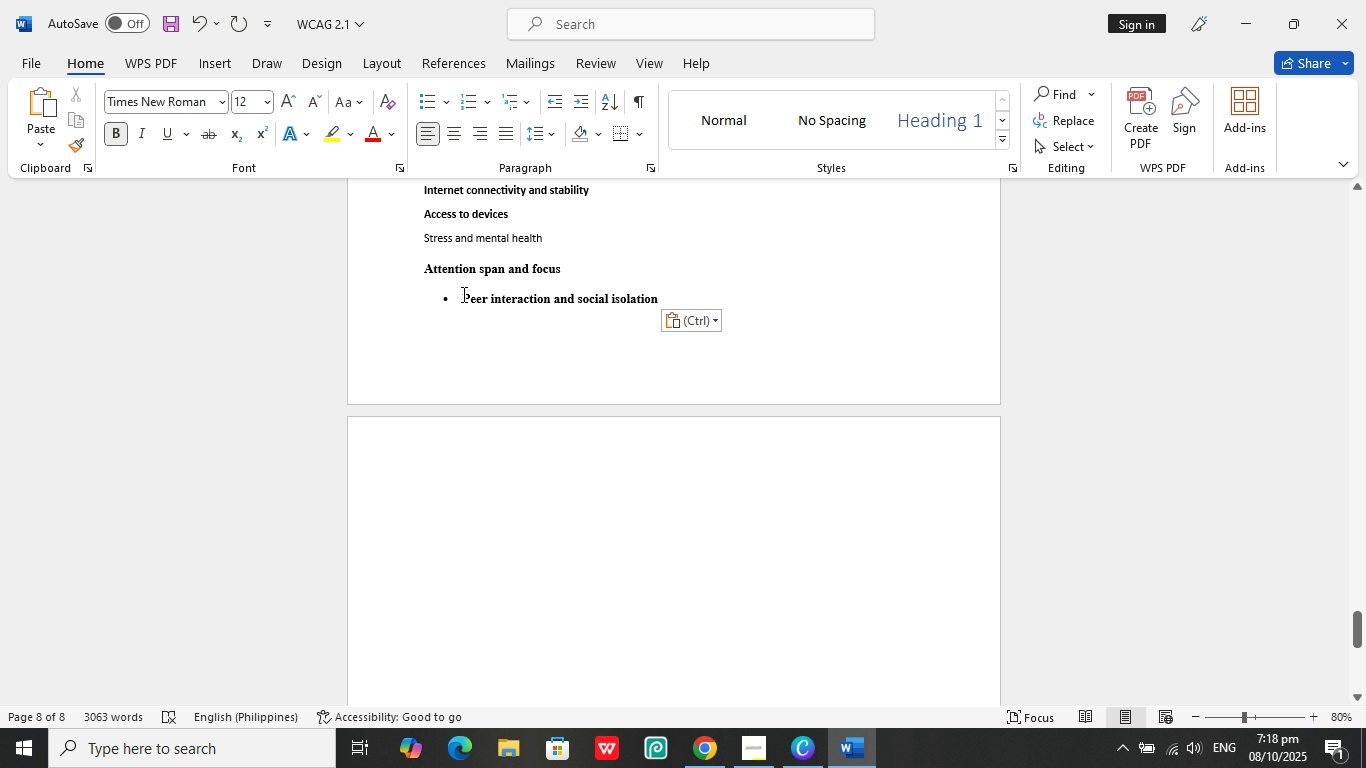 
left_click([462, 296])
 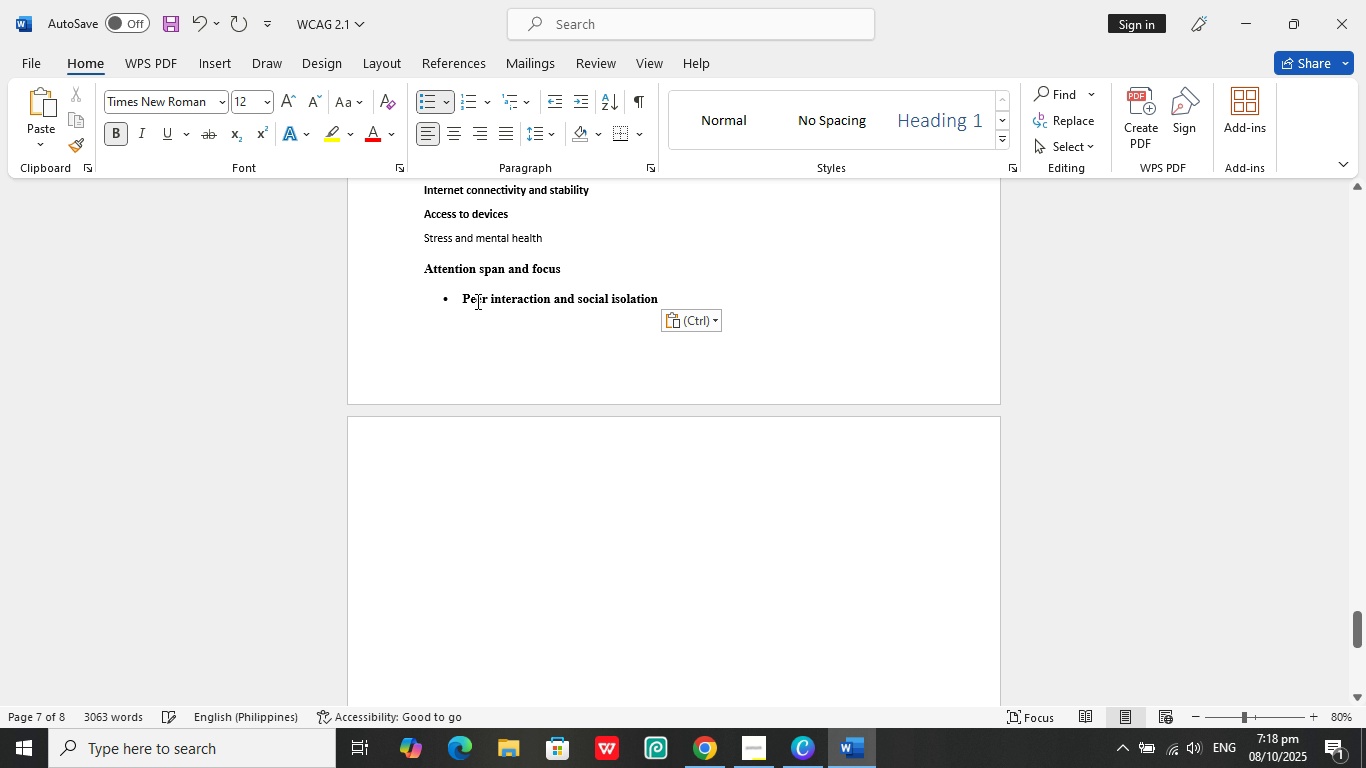 
key(Backspace)
 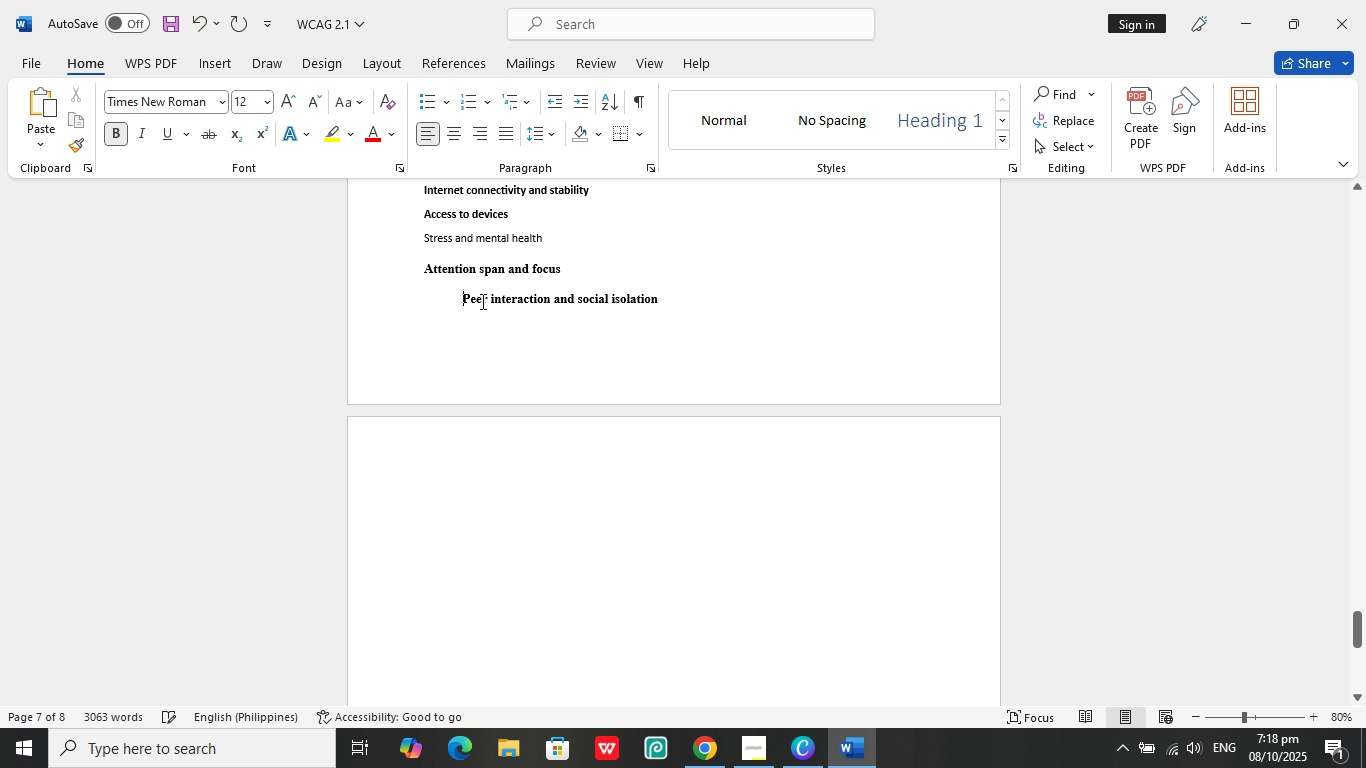 
key(Backspace)
 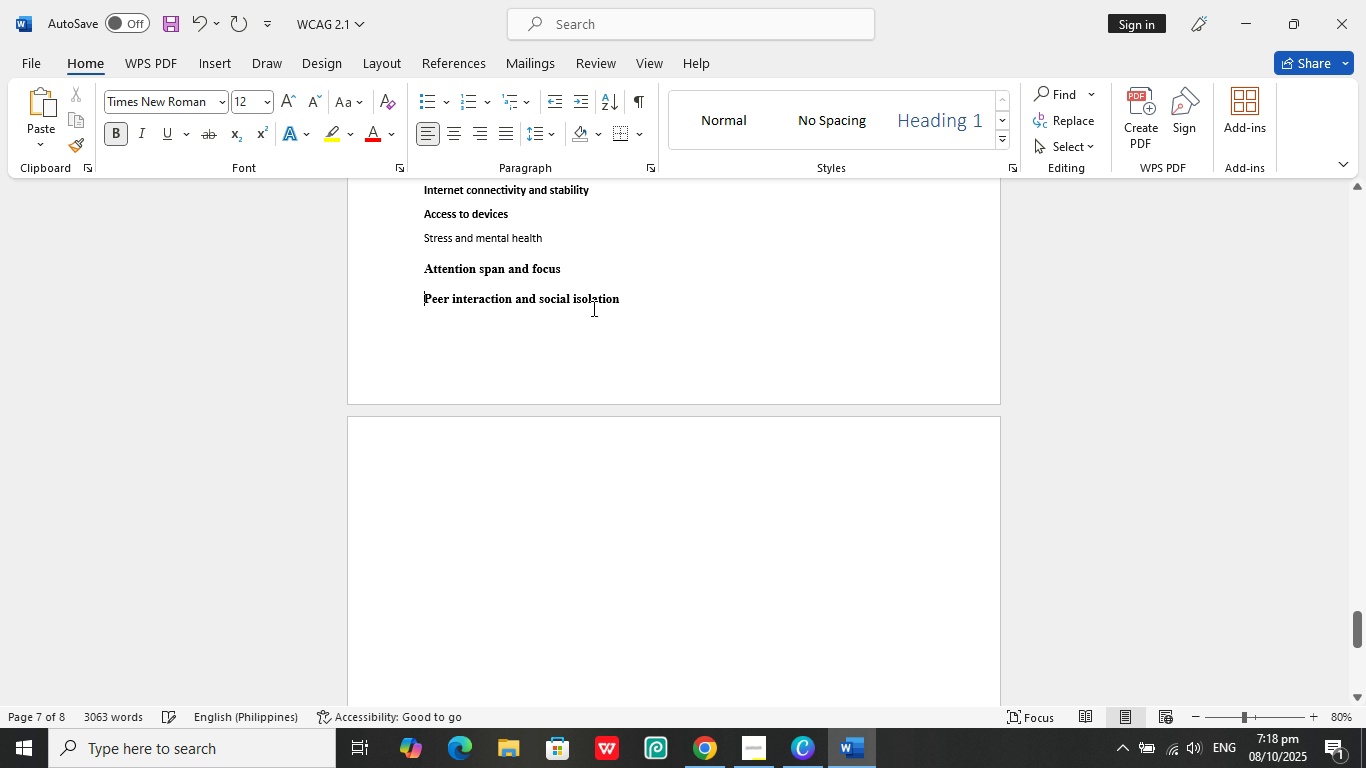 
scroll: coordinate [658, 337], scroll_direction: up, amount: 25.0
 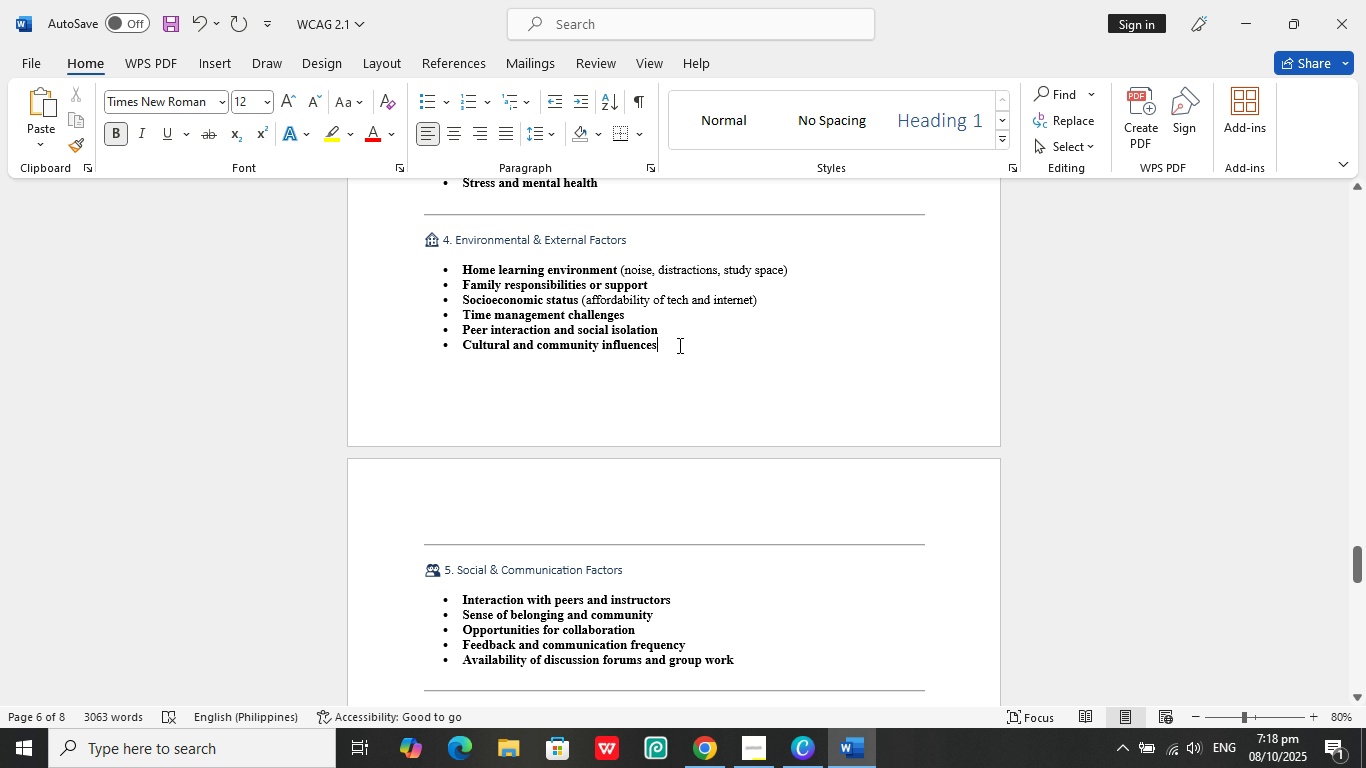 
left_click([678, 345])
 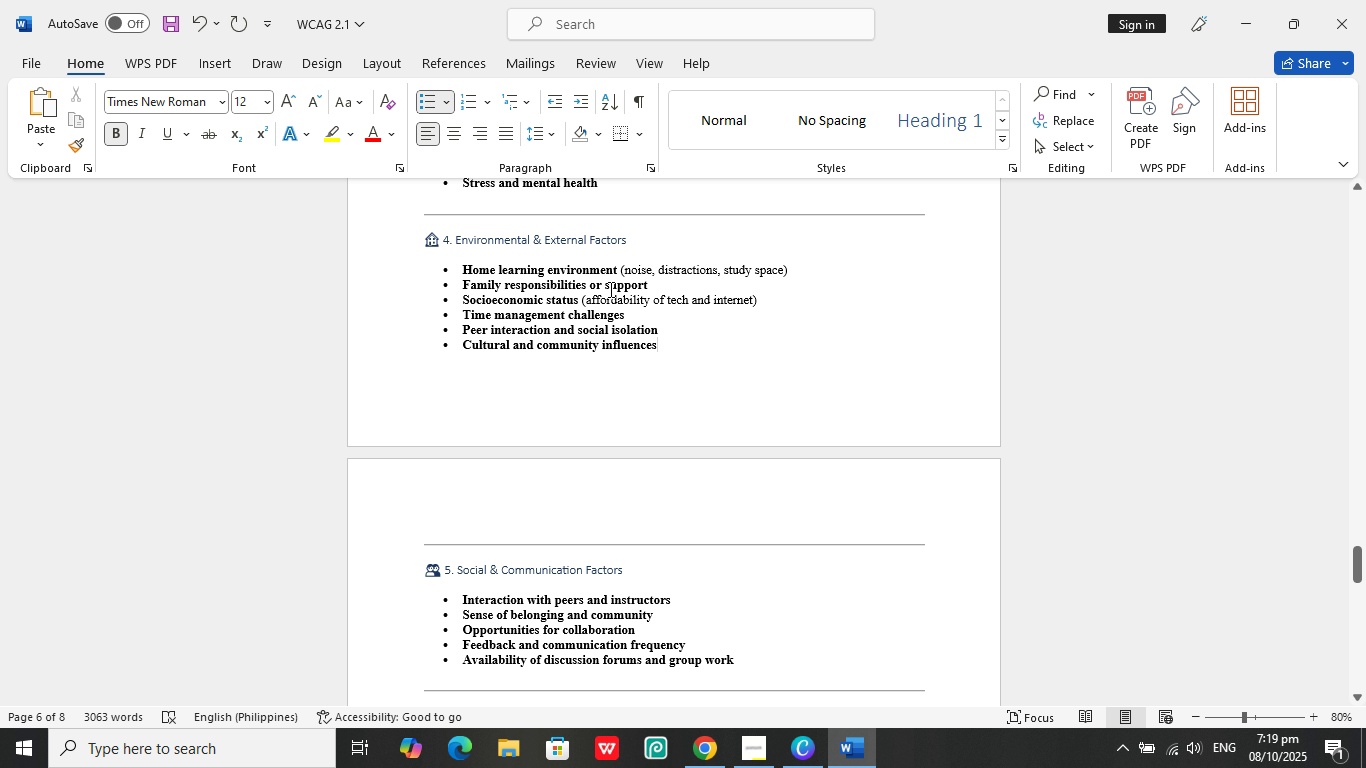 
wait(15.93)
 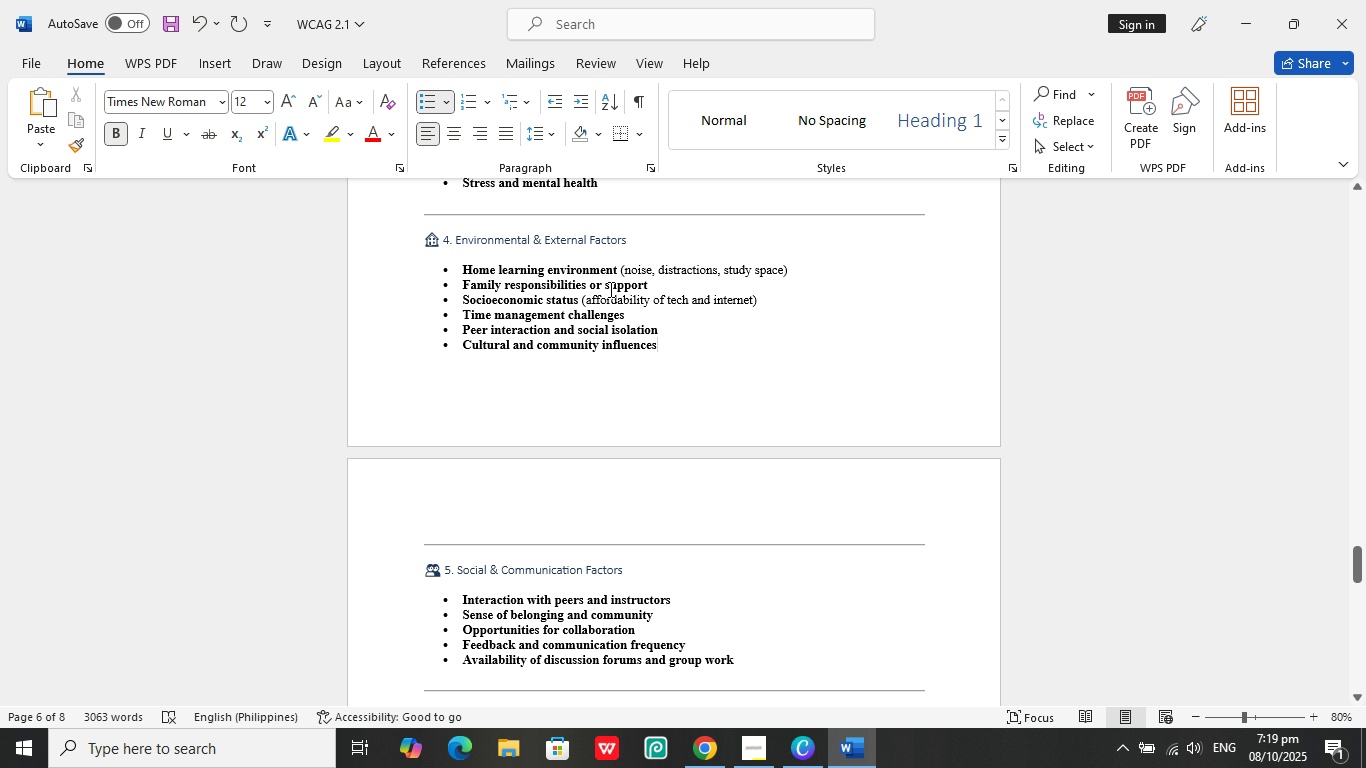 
scroll: coordinate [664, 314], scroll_direction: down, amount: 9.0
 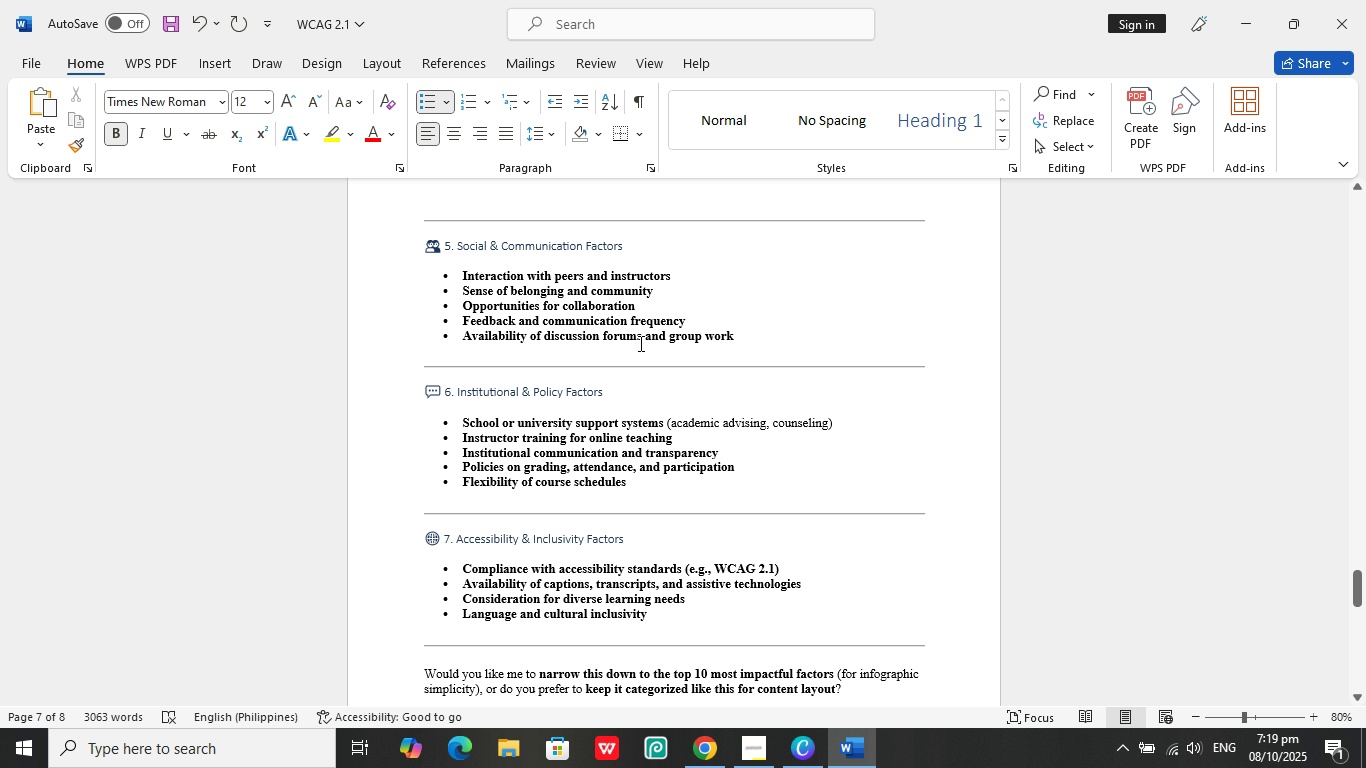 
wait(5.21)
 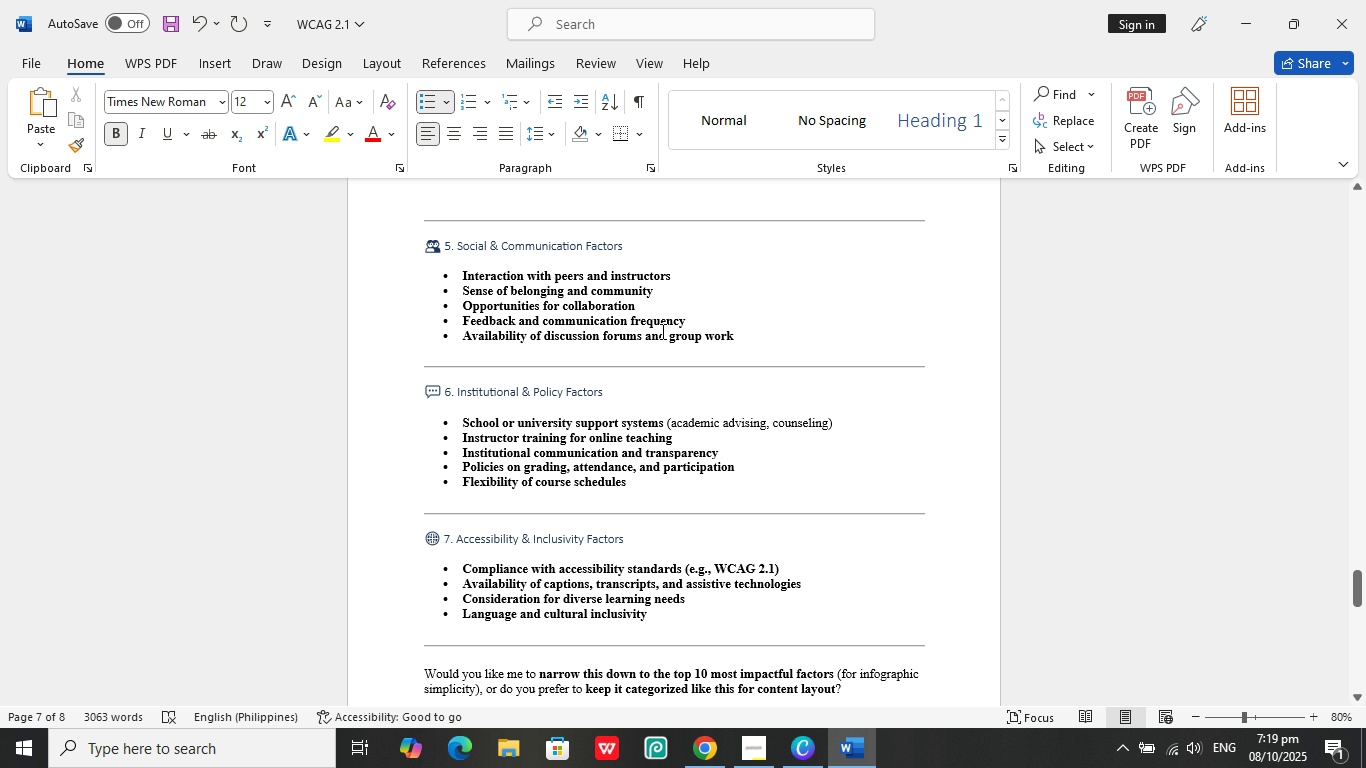 
scroll: coordinate [643, 337], scroll_direction: down, amount: 3.0
 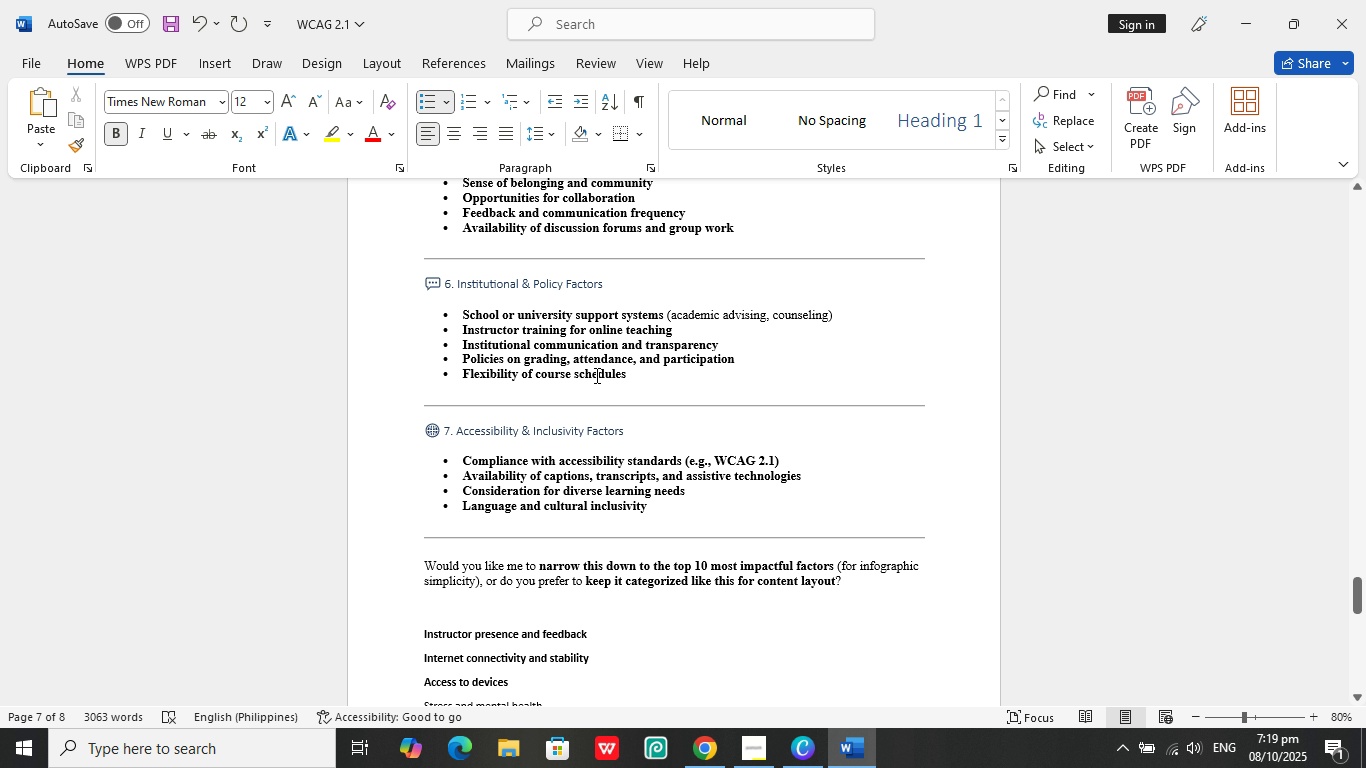 
wait(5.99)
 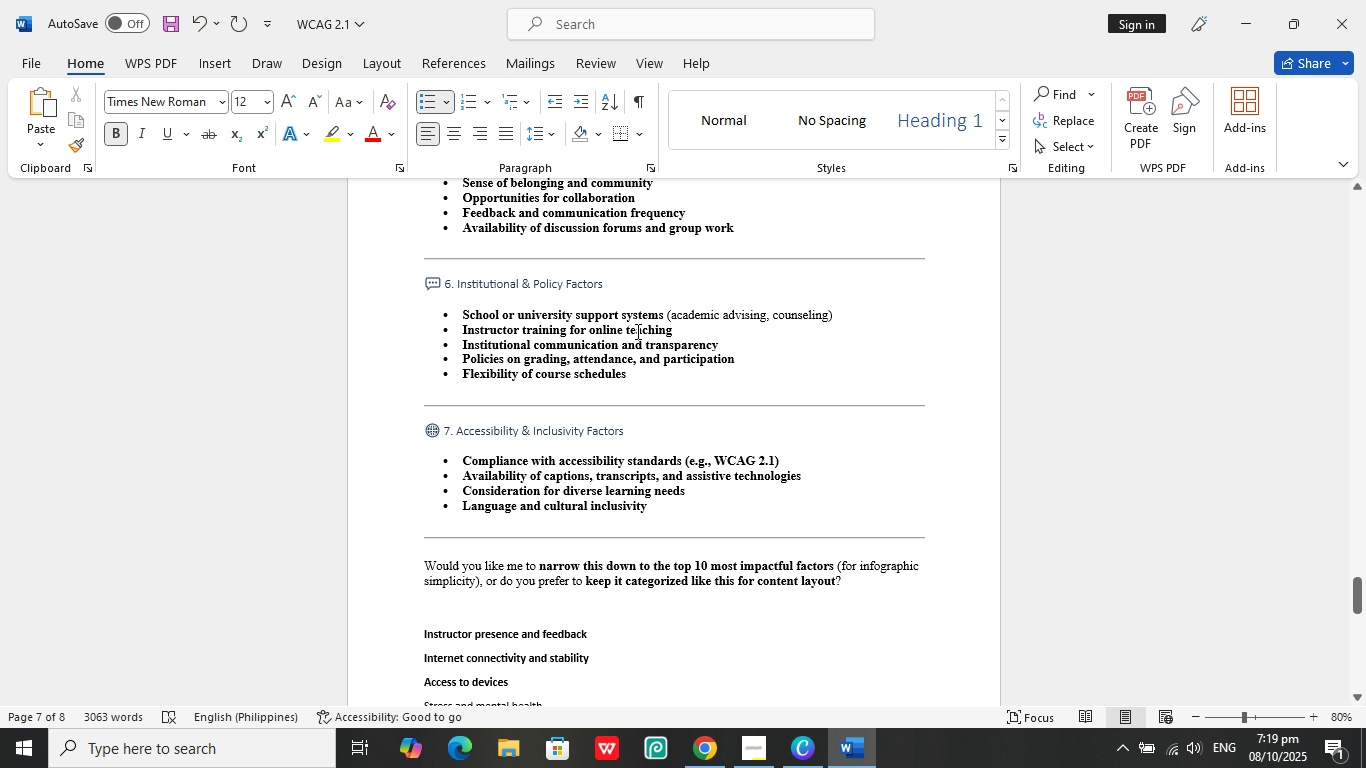 
left_click_drag(start_coordinate=[643, 377], to_coordinate=[601, 377])
 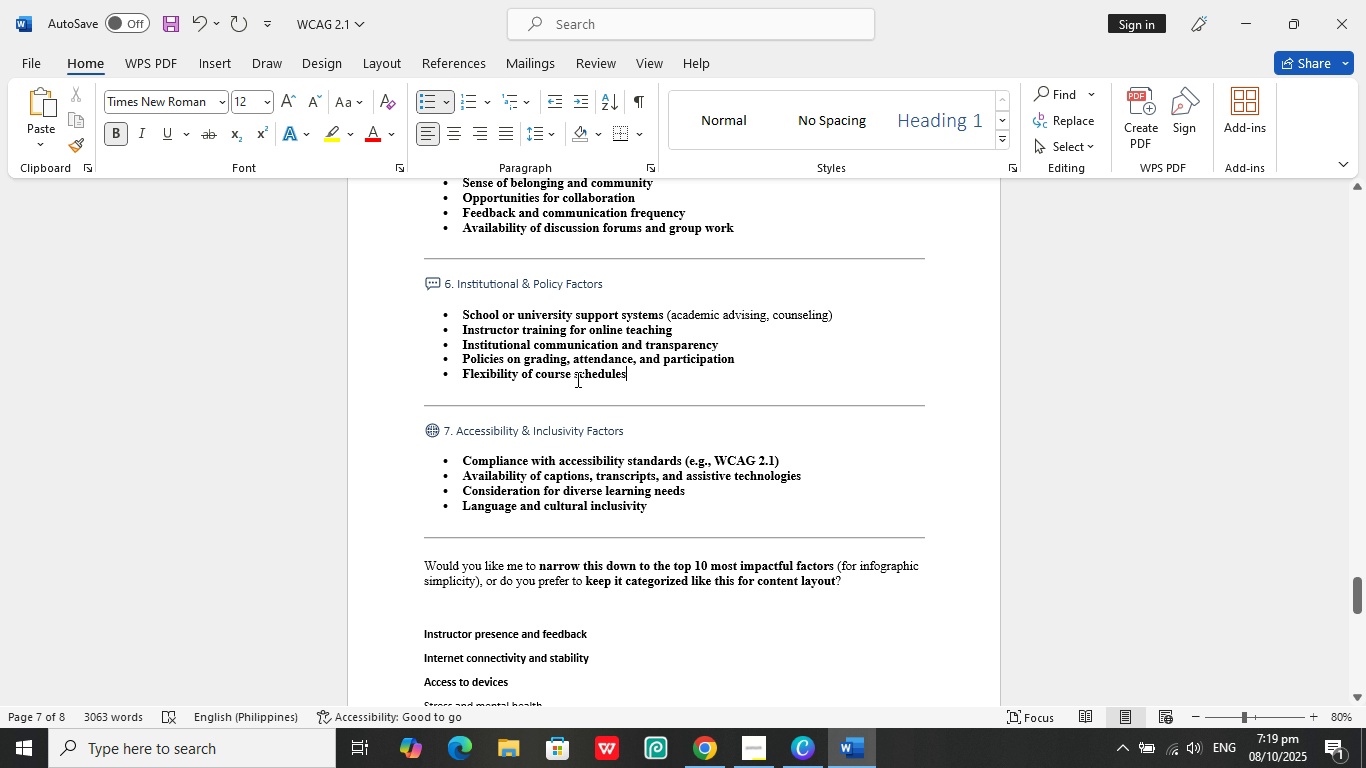 
left_click_drag(start_coordinate=[593, 377], to_coordinate=[566, 379])
 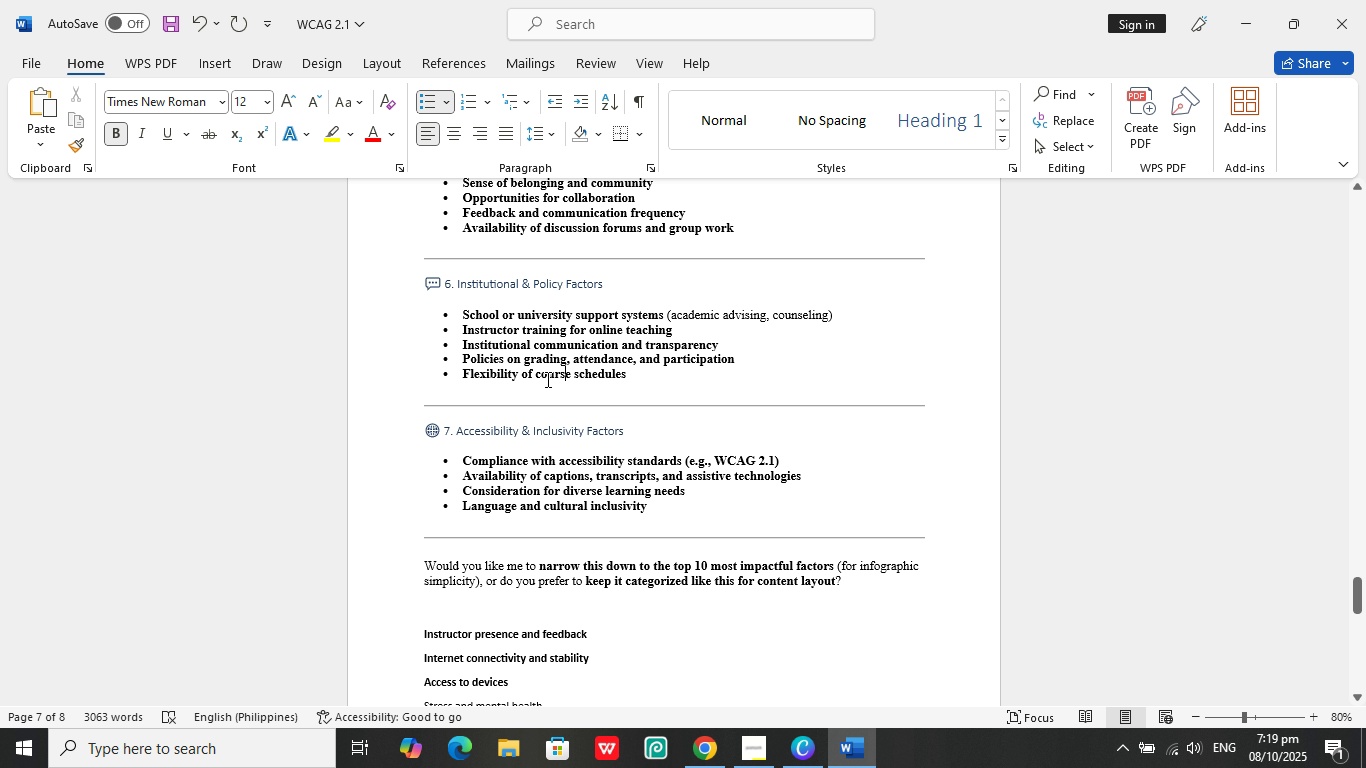 
left_click_drag(start_coordinate=[548, 379], to_coordinate=[580, 372])
 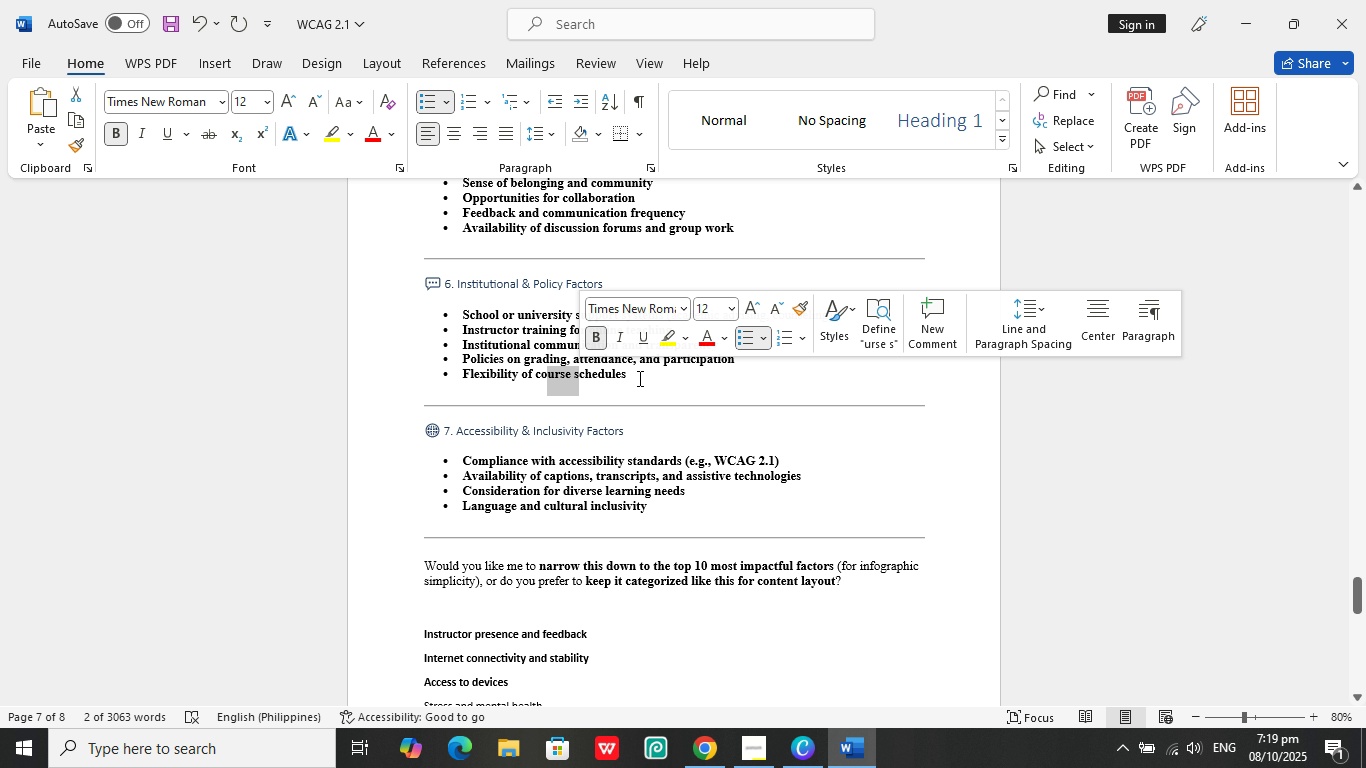 
double_click([638, 378])
 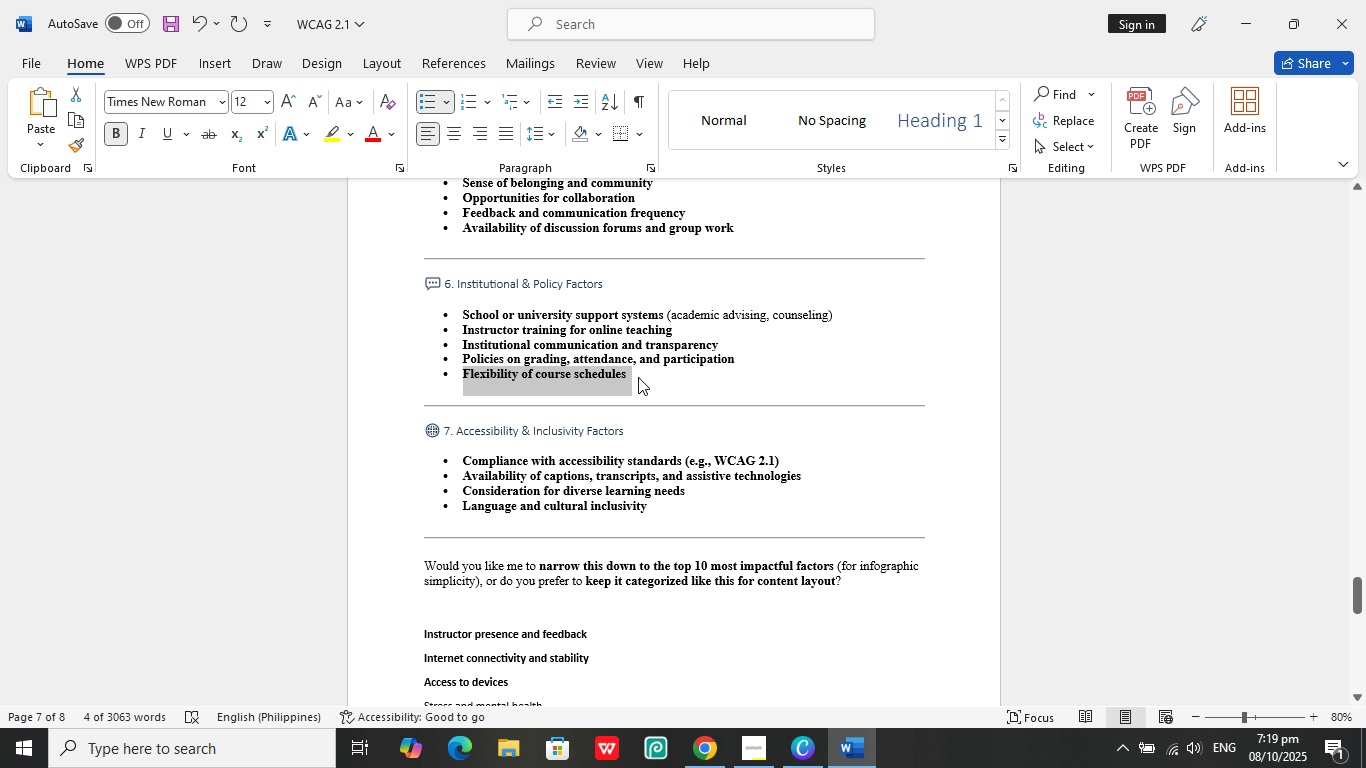 
left_click([638, 377])
 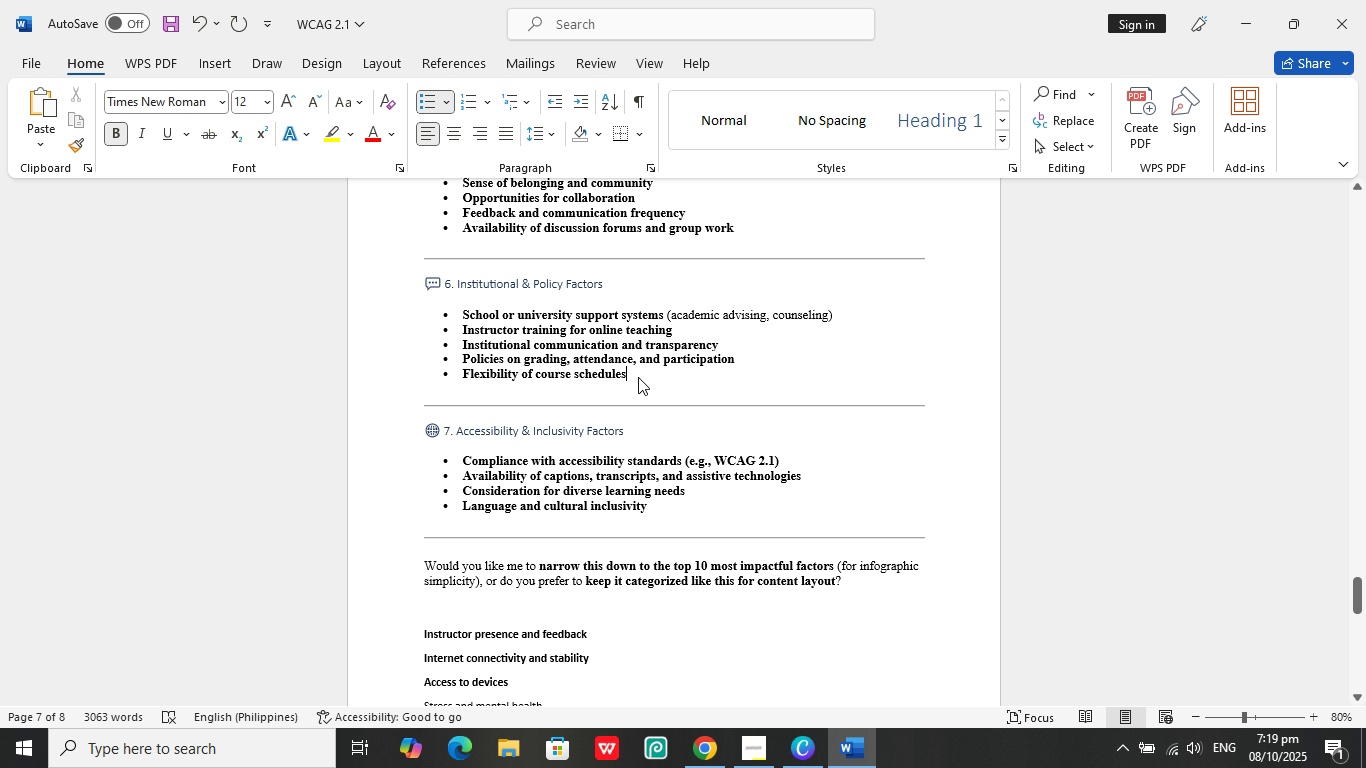 
double_click([638, 377])
 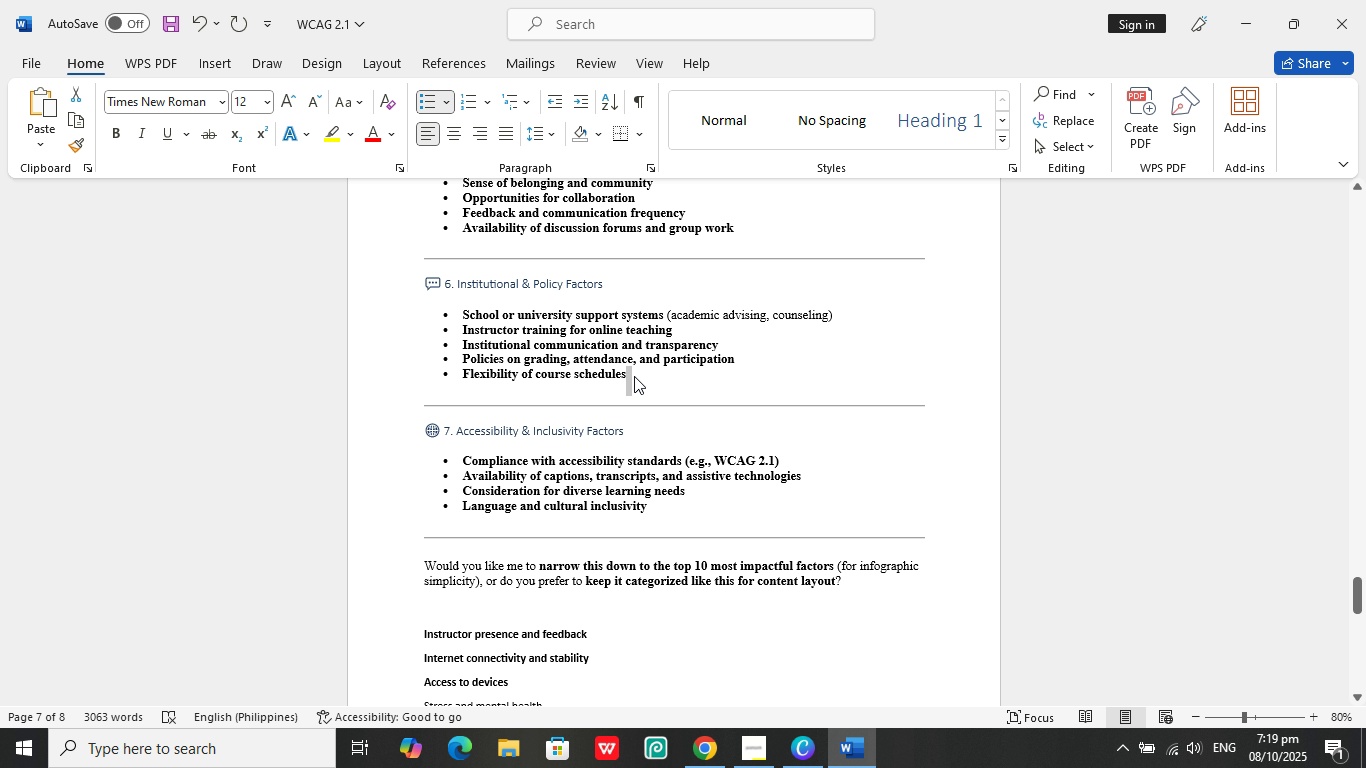 
left_click([634, 376])
 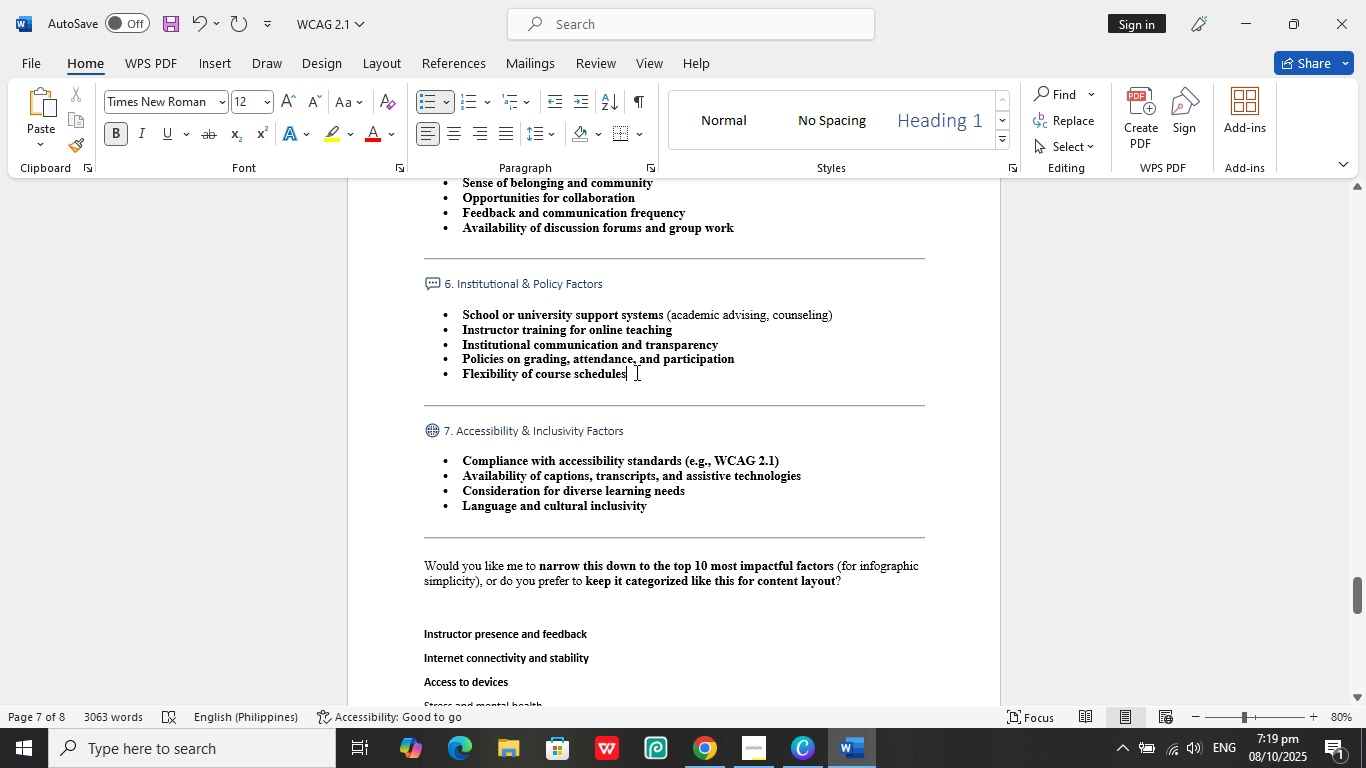 
left_click_drag(start_coordinate=[637, 374], to_coordinate=[631, 372])
 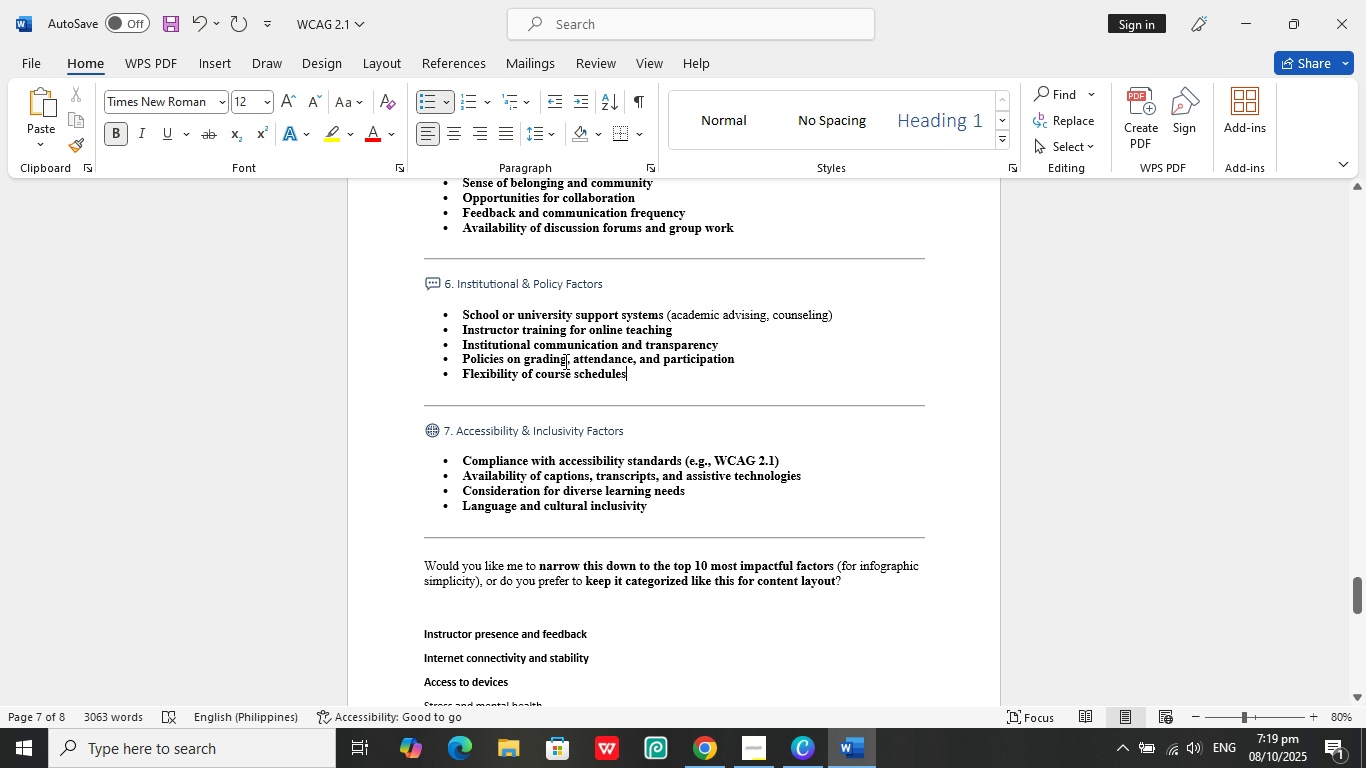 
left_click_drag(start_coordinate=[591, 365], to_coordinate=[509, 364])
 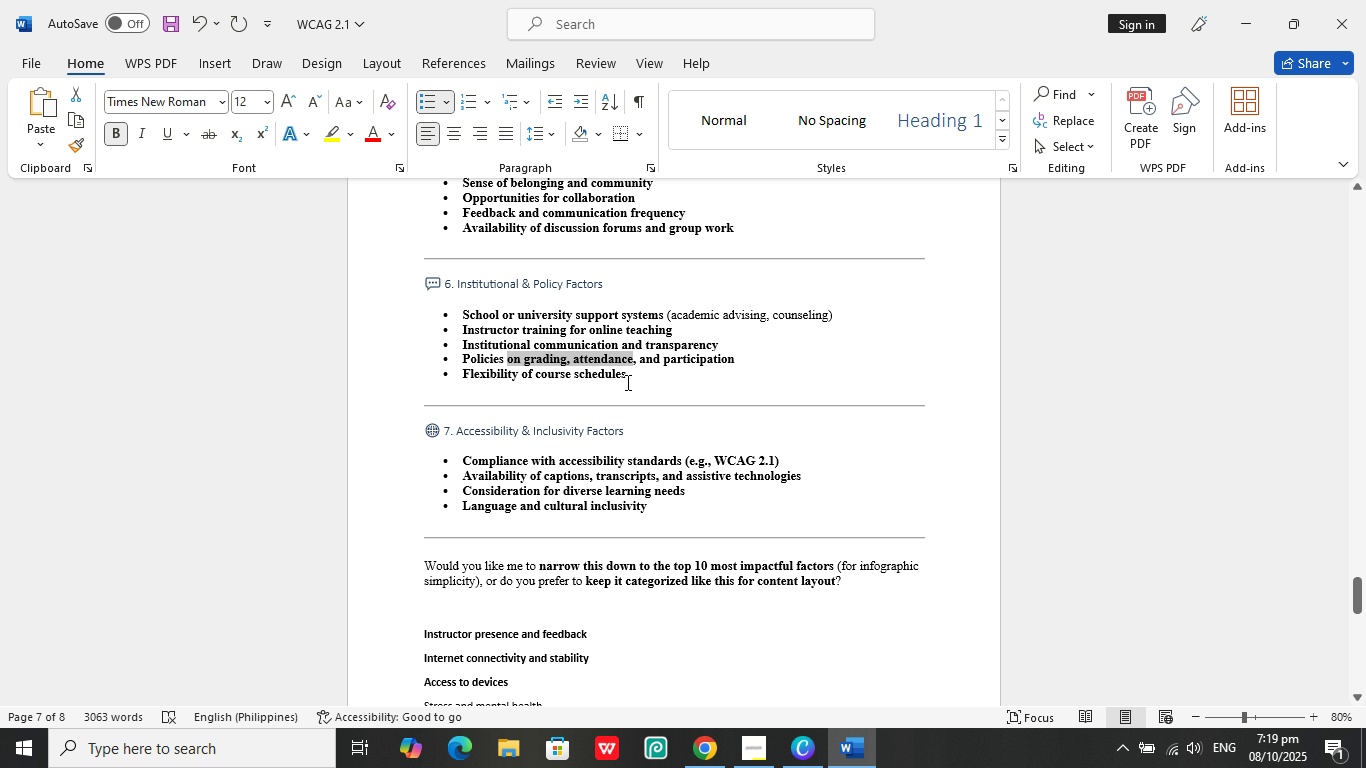 
left_click([626, 382])
 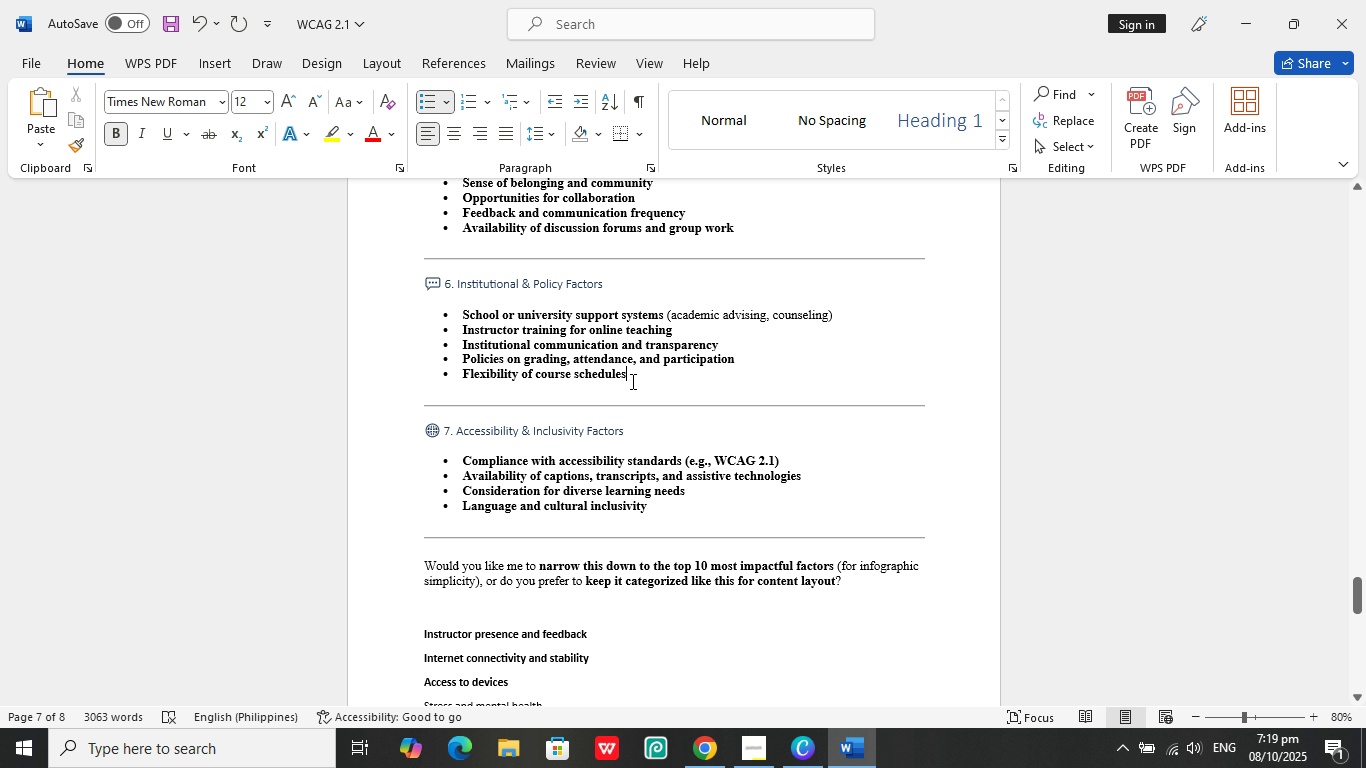 
left_click_drag(start_coordinate=[634, 382], to_coordinate=[472, 377])
 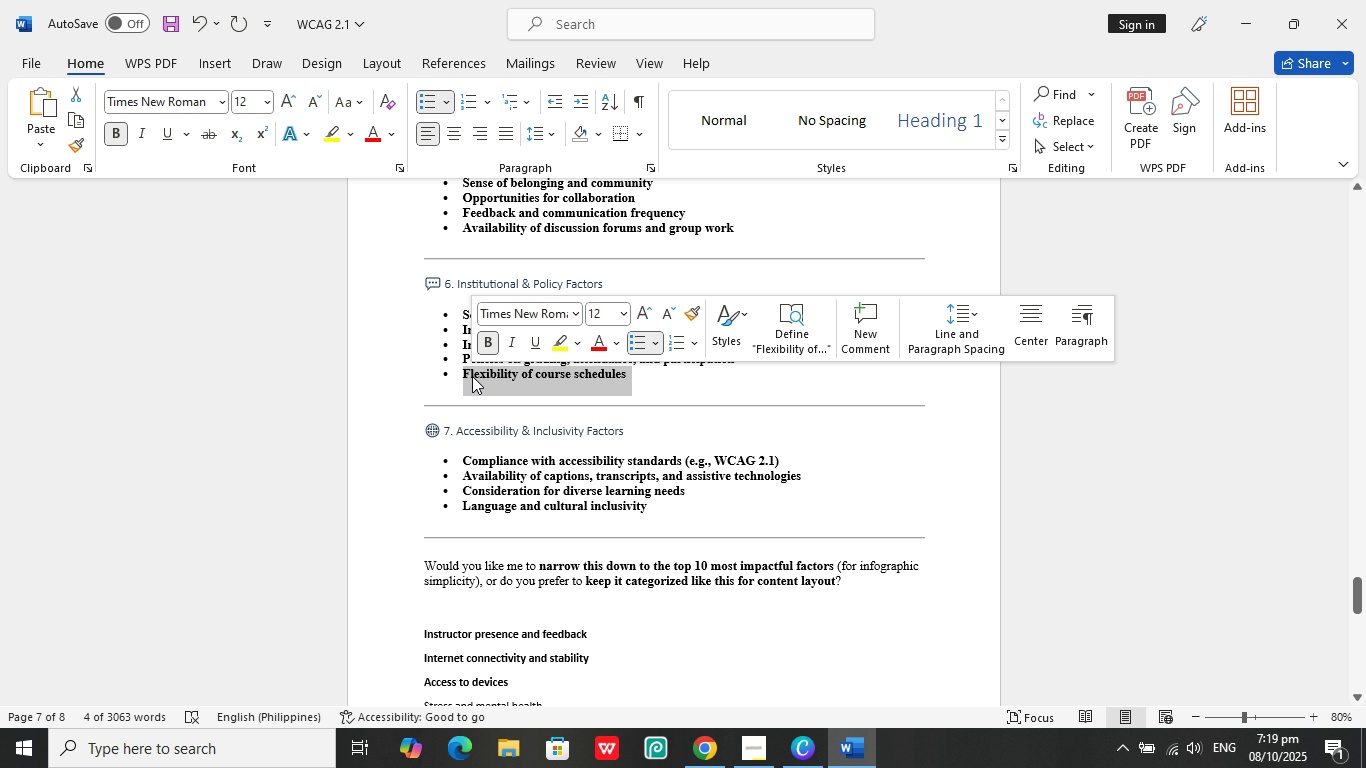 
key(Control+C)
 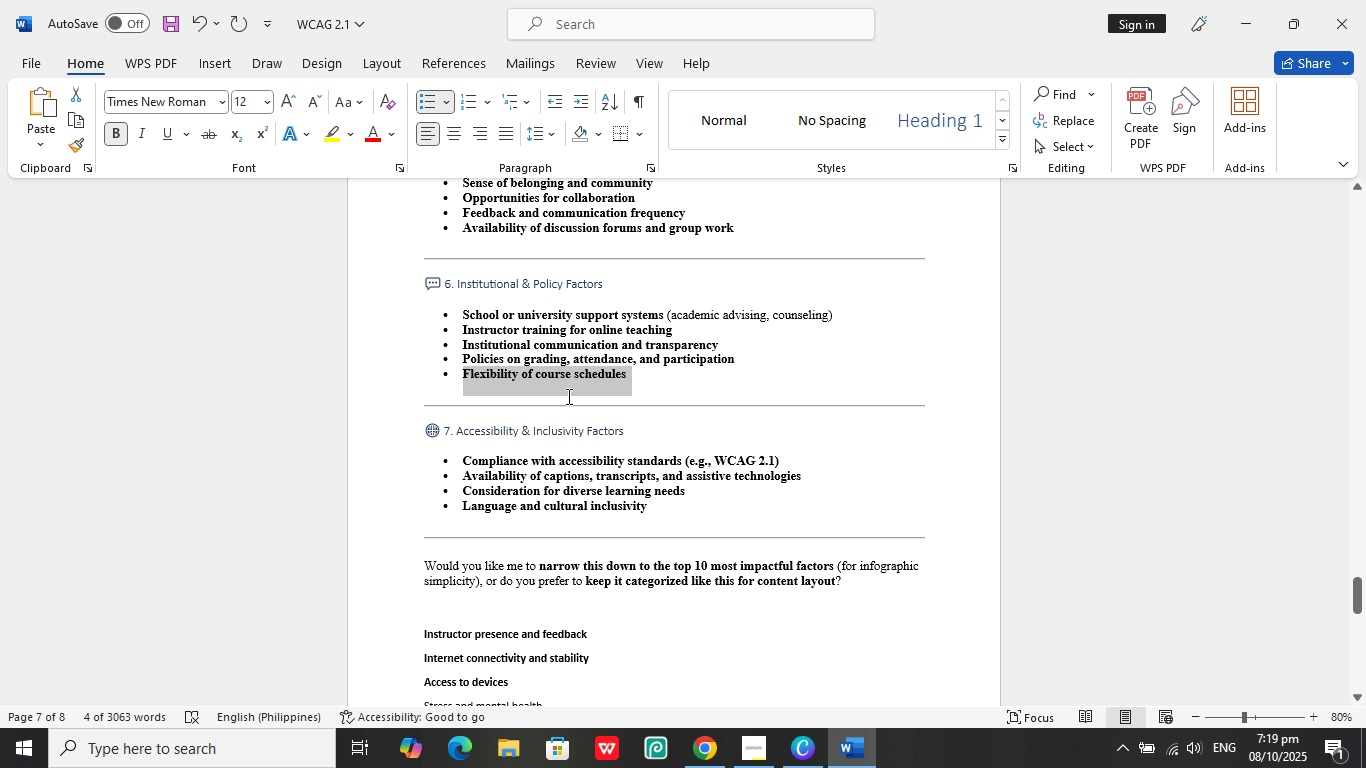 
scroll: coordinate [616, 412], scroll_direction: down, amount: 11.0
 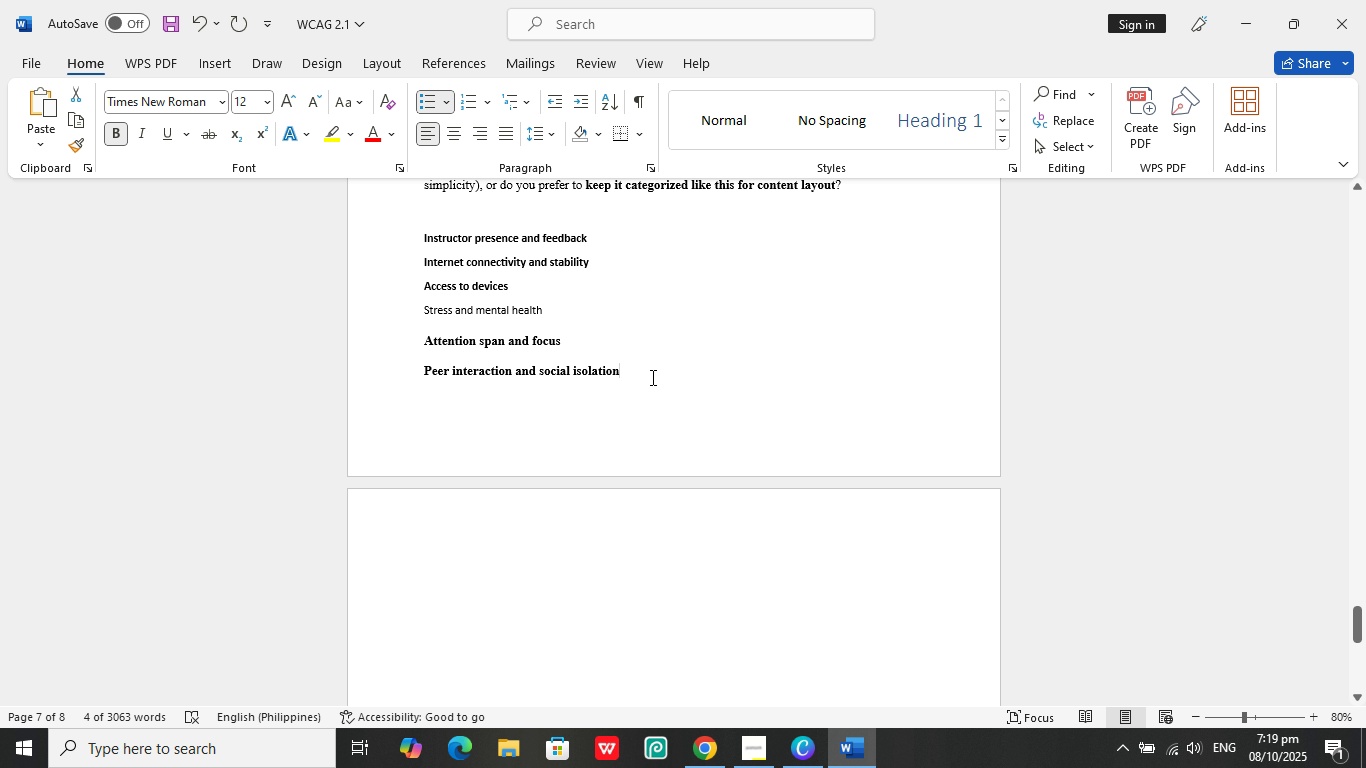 
left_click([651, 377])
 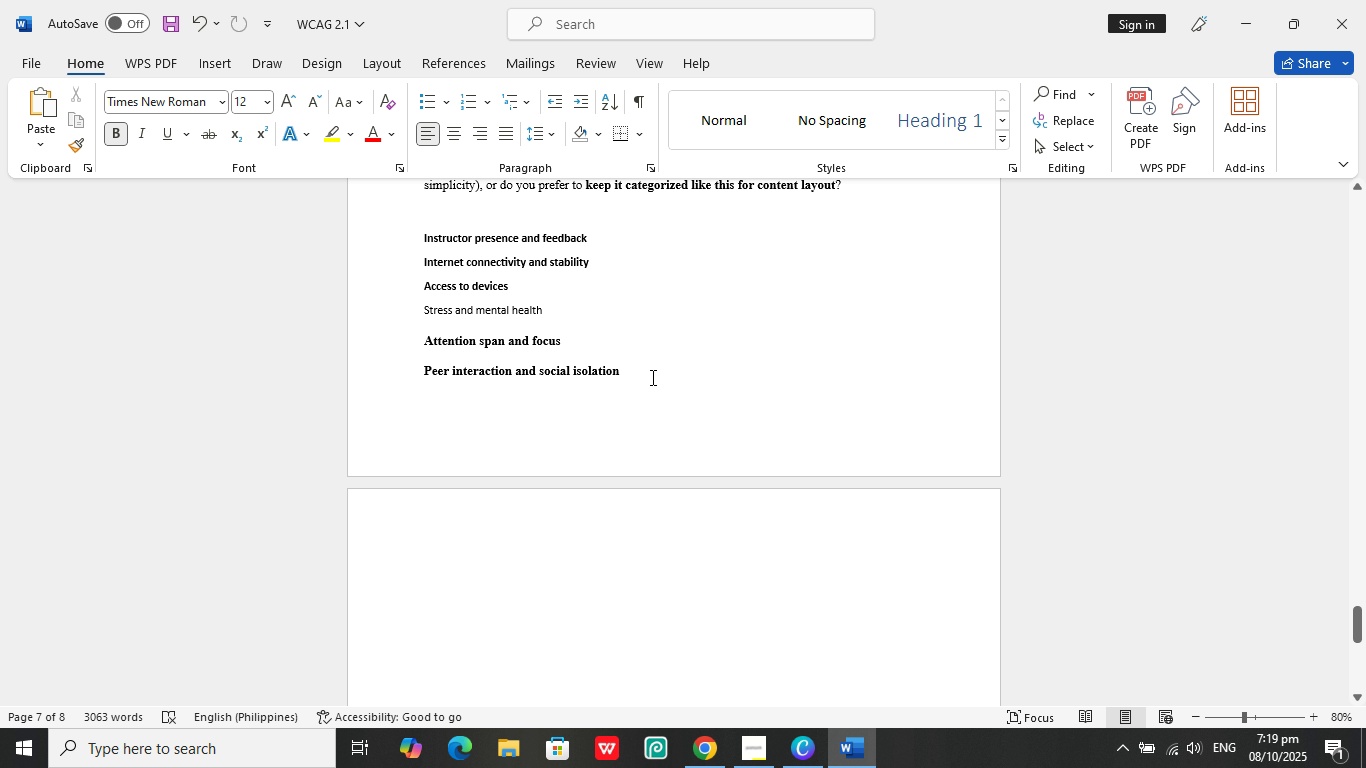 
key(Enter)
 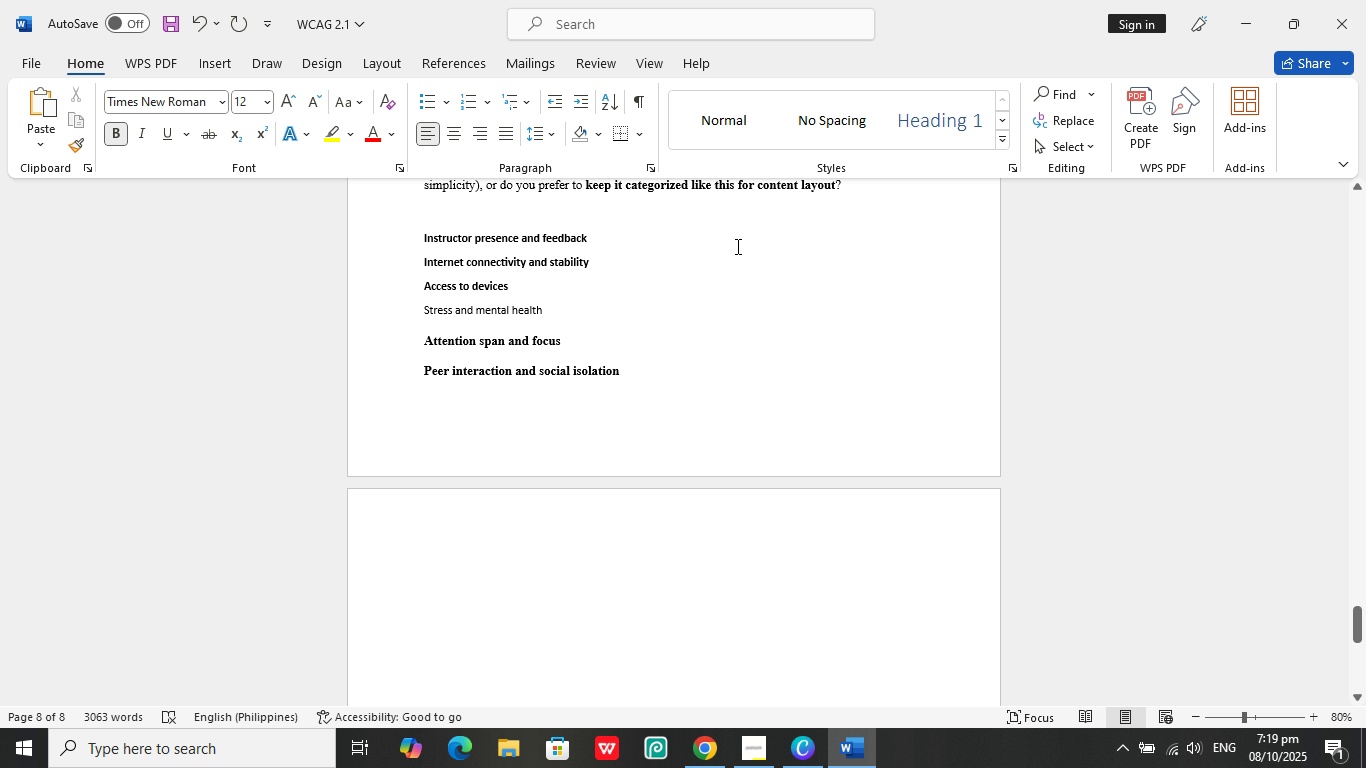 
left_click([501, 201])
 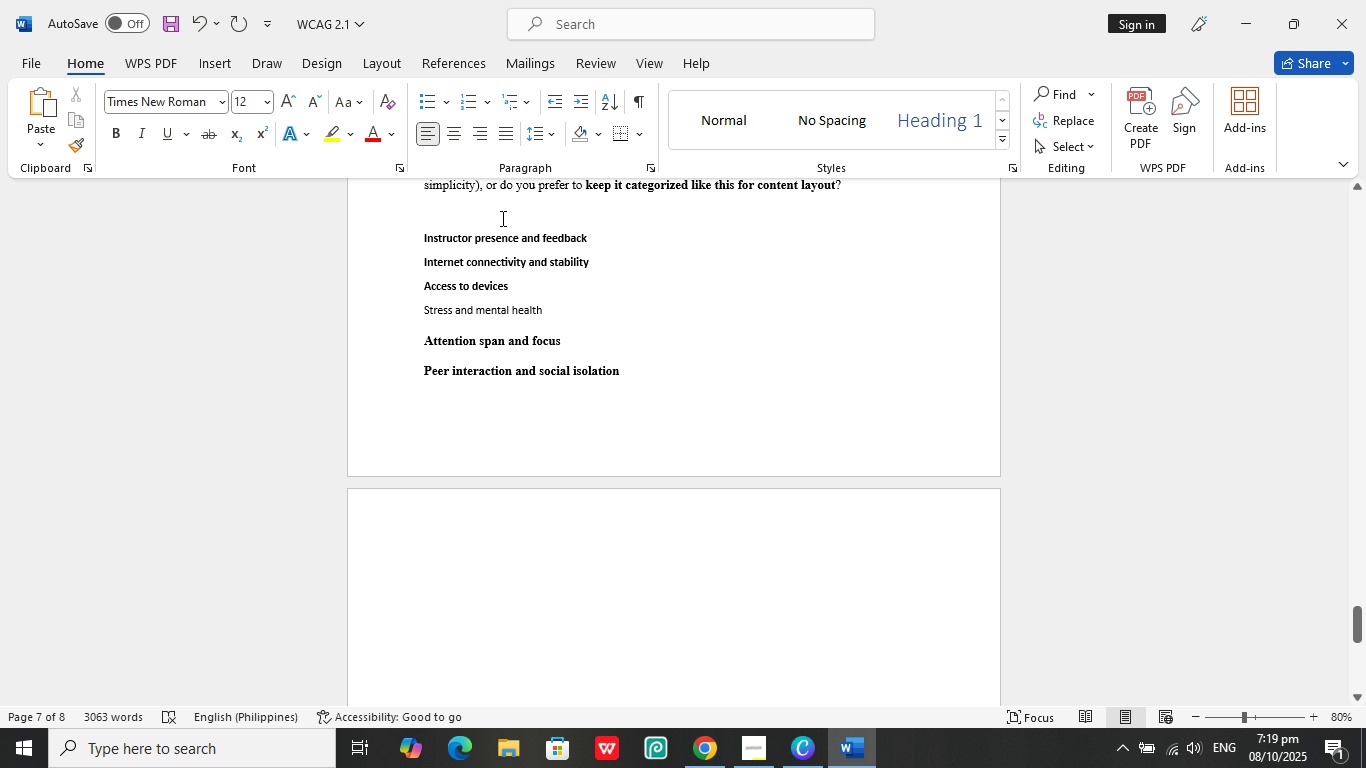 
left_click([501, 218])
 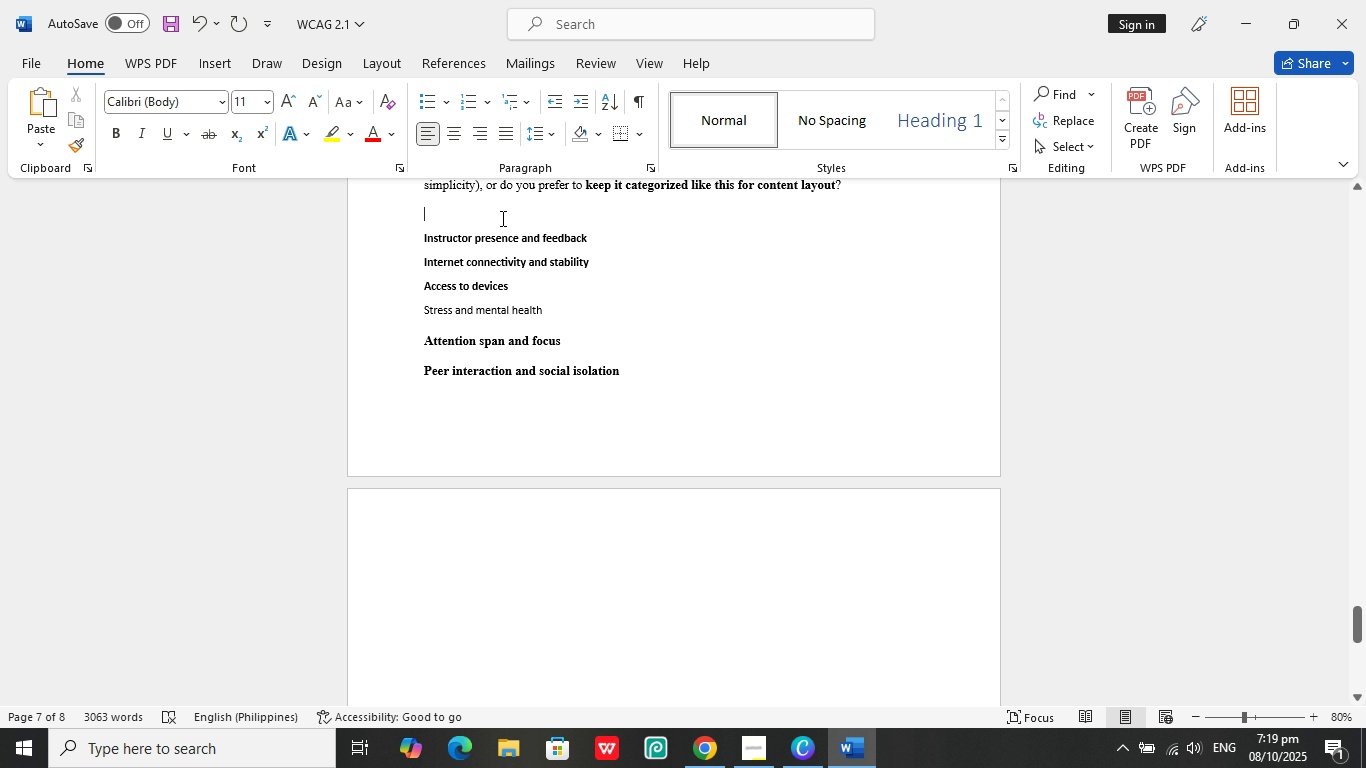 
key(Backspace)
 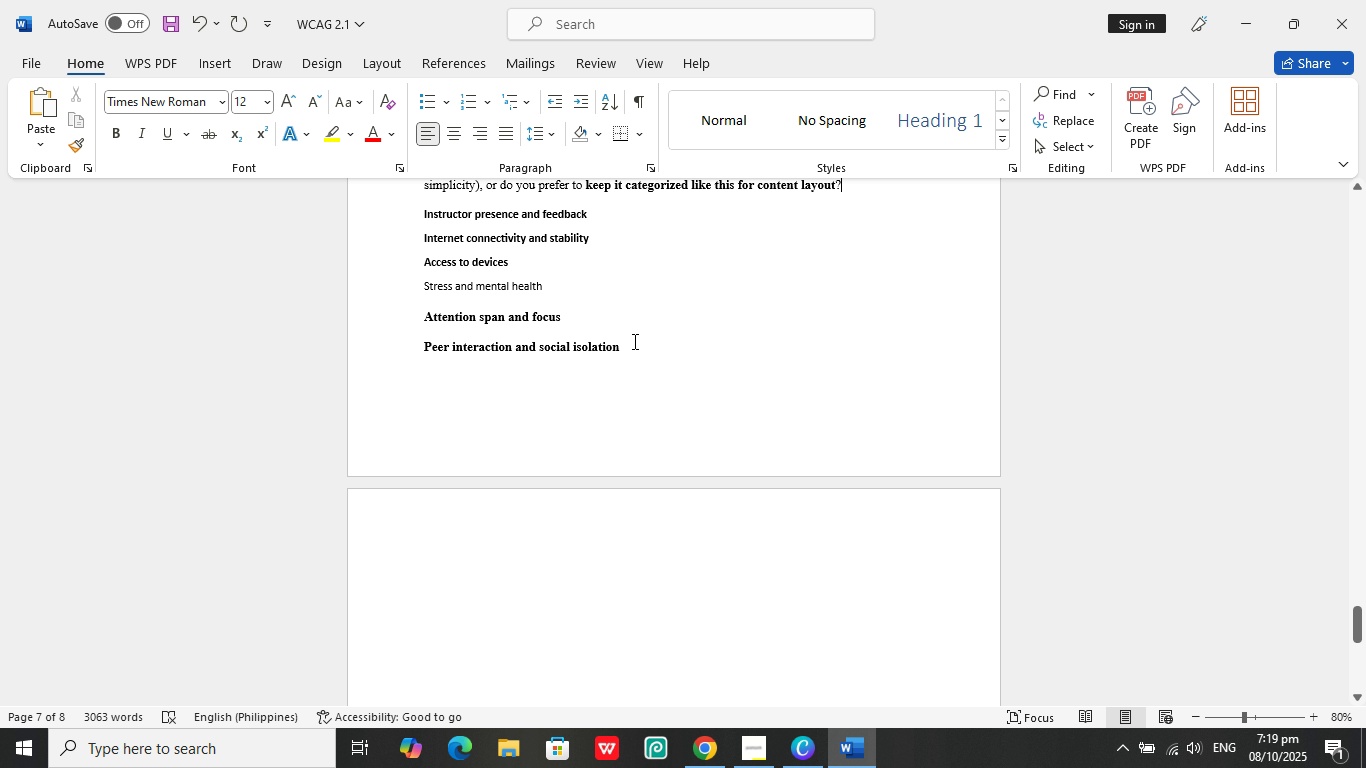 
left_click([638, 343])
 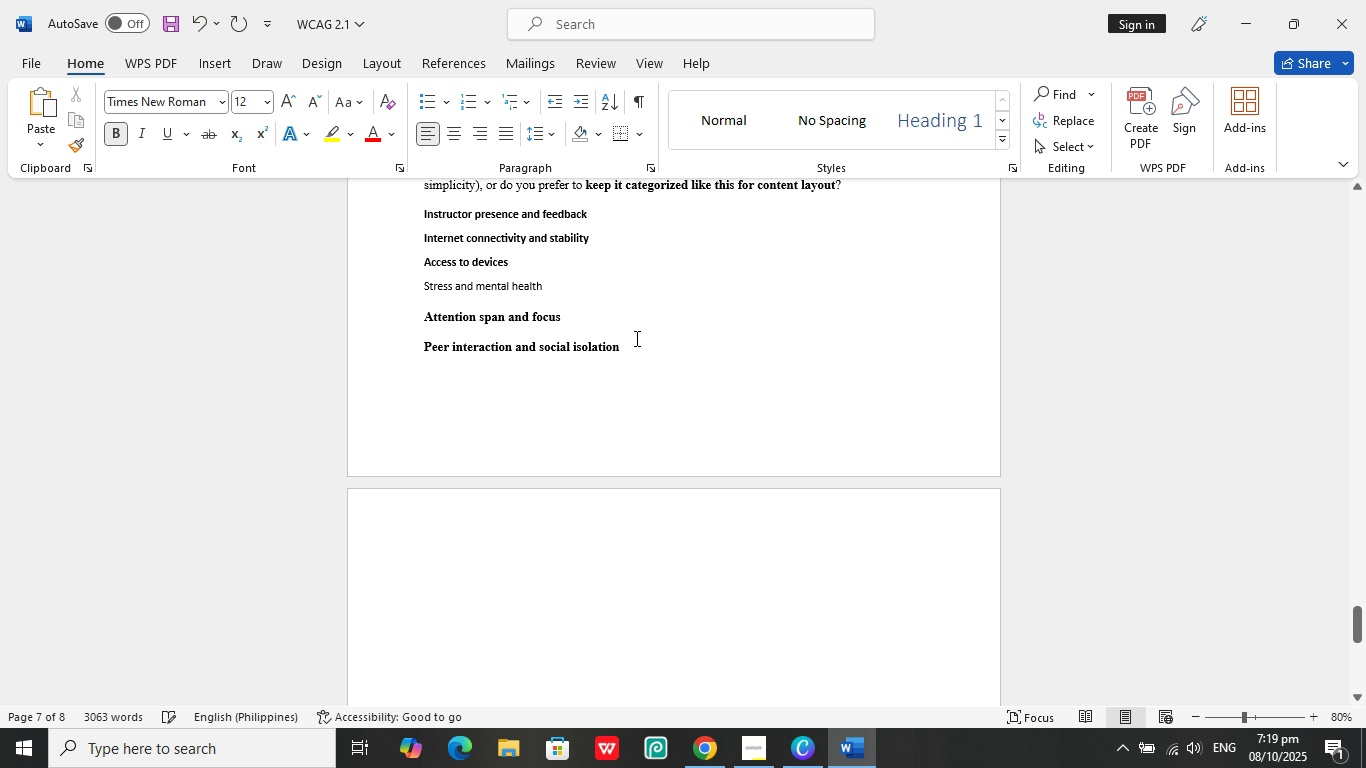 
key(Enter)
 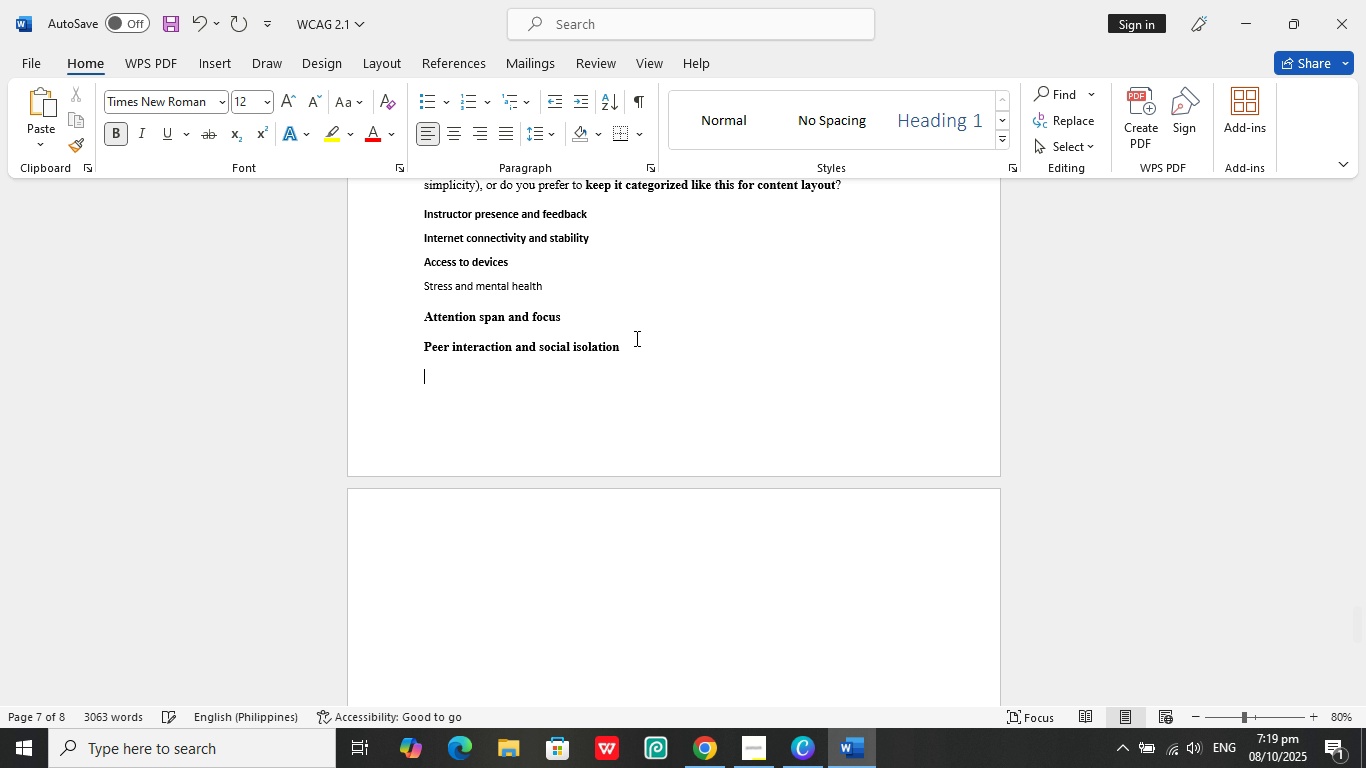 
key(Control+V)
 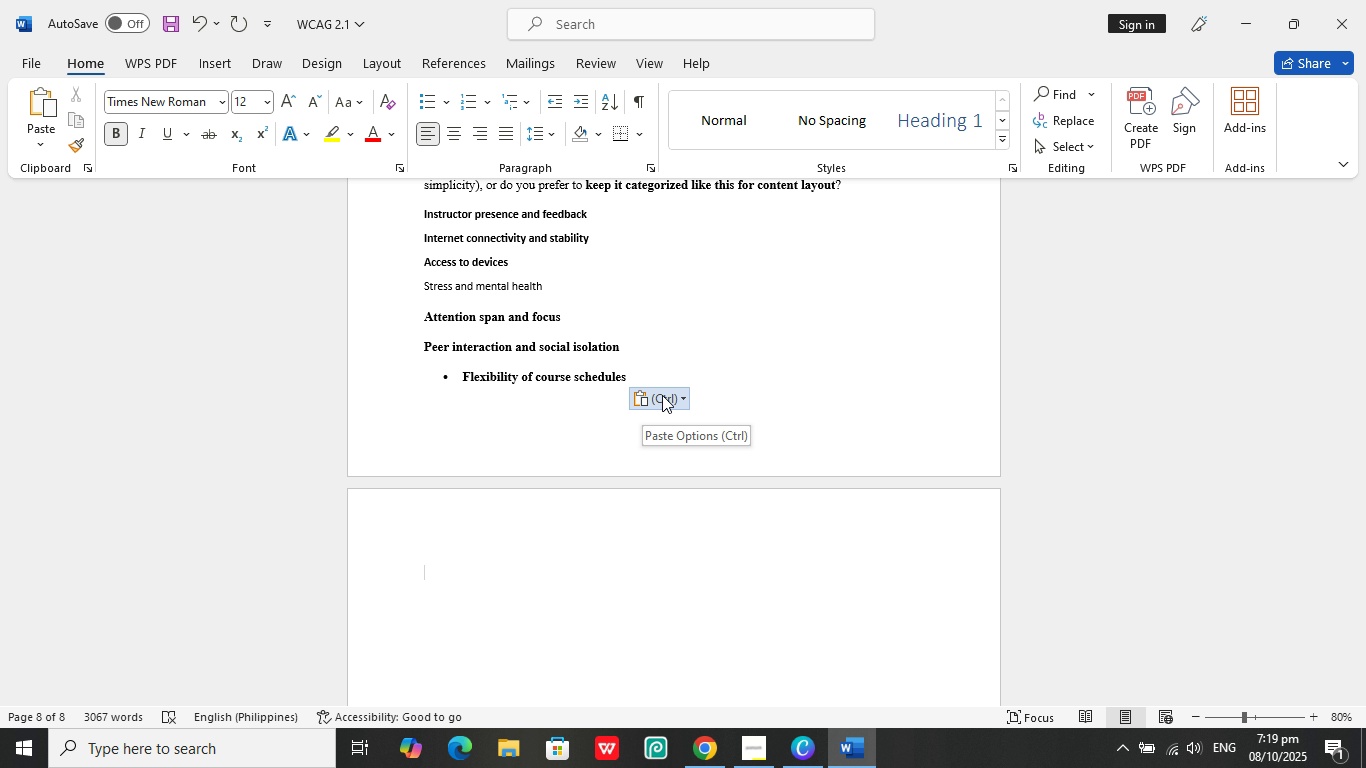 
left_click([672, 398])
 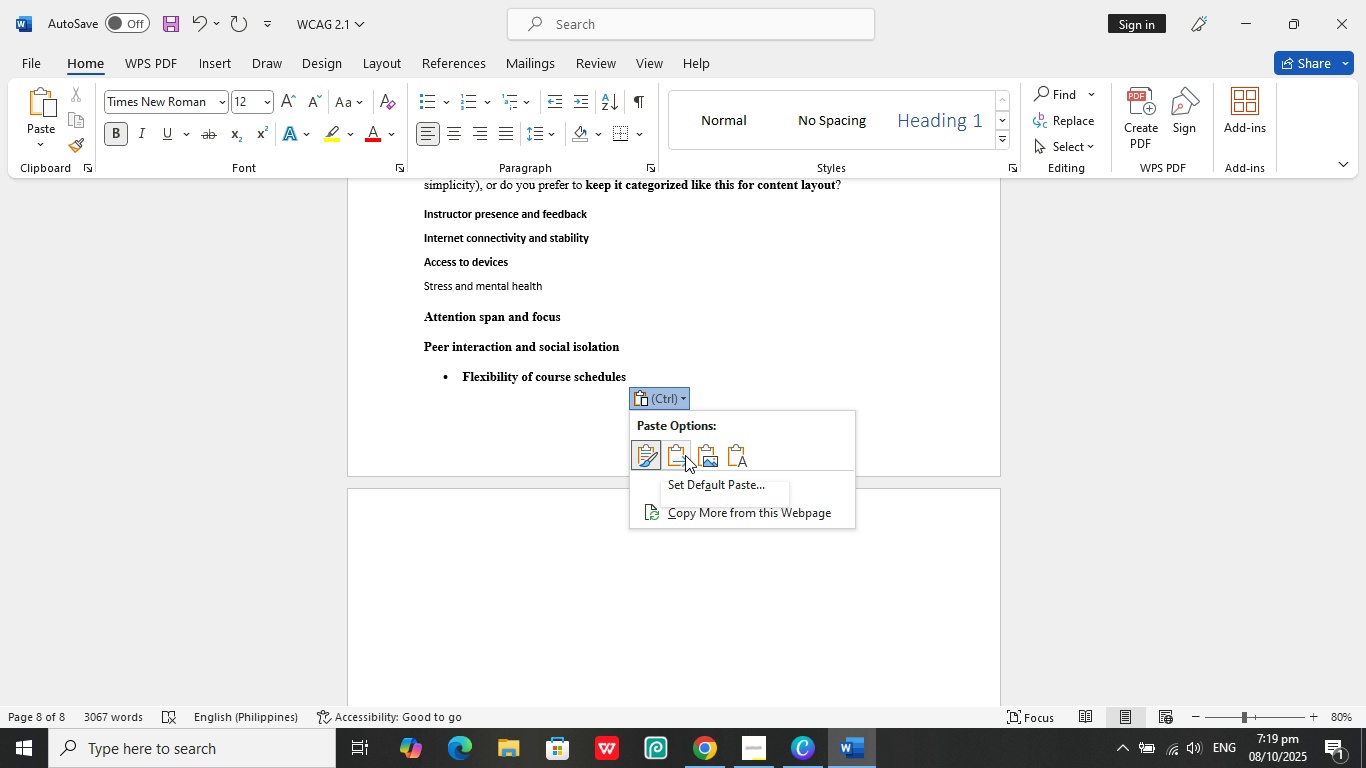 
left_click([685, 455])
 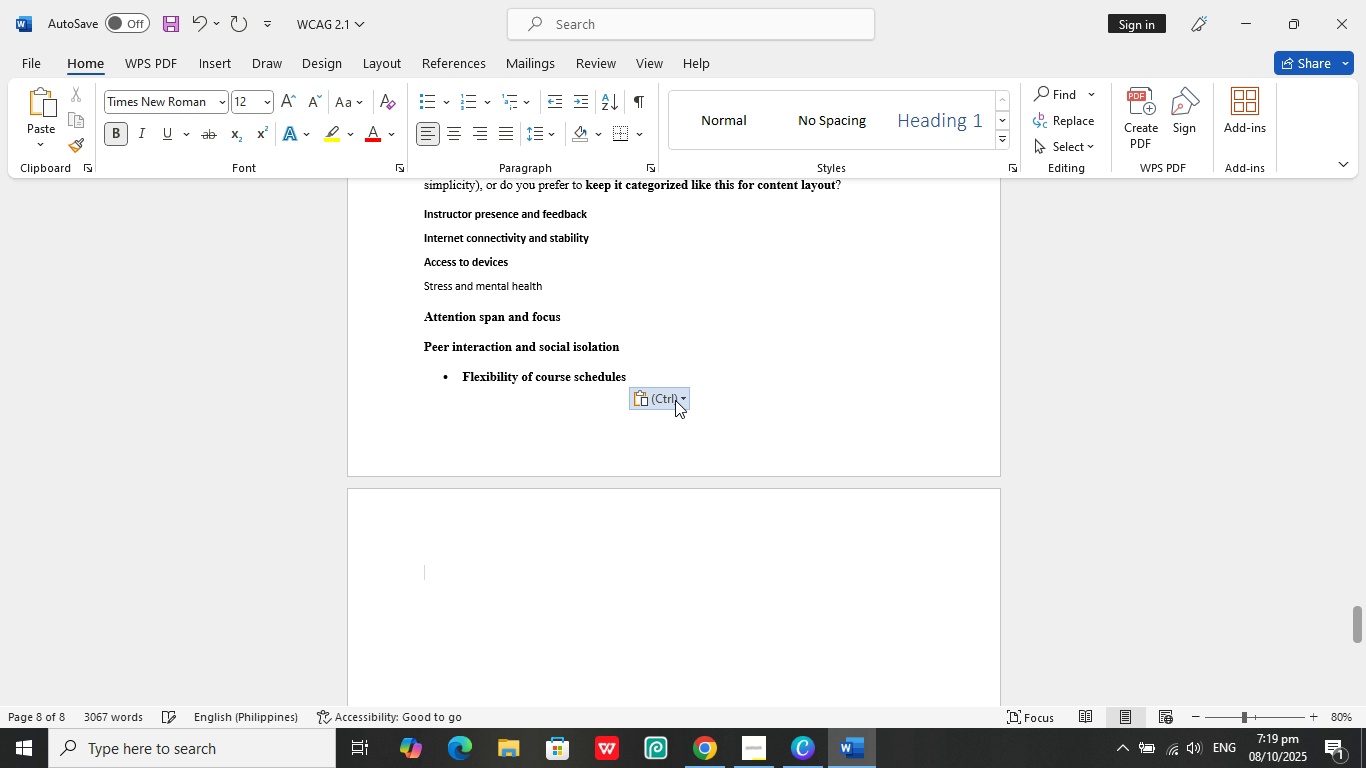 
left_click([675, 400])
 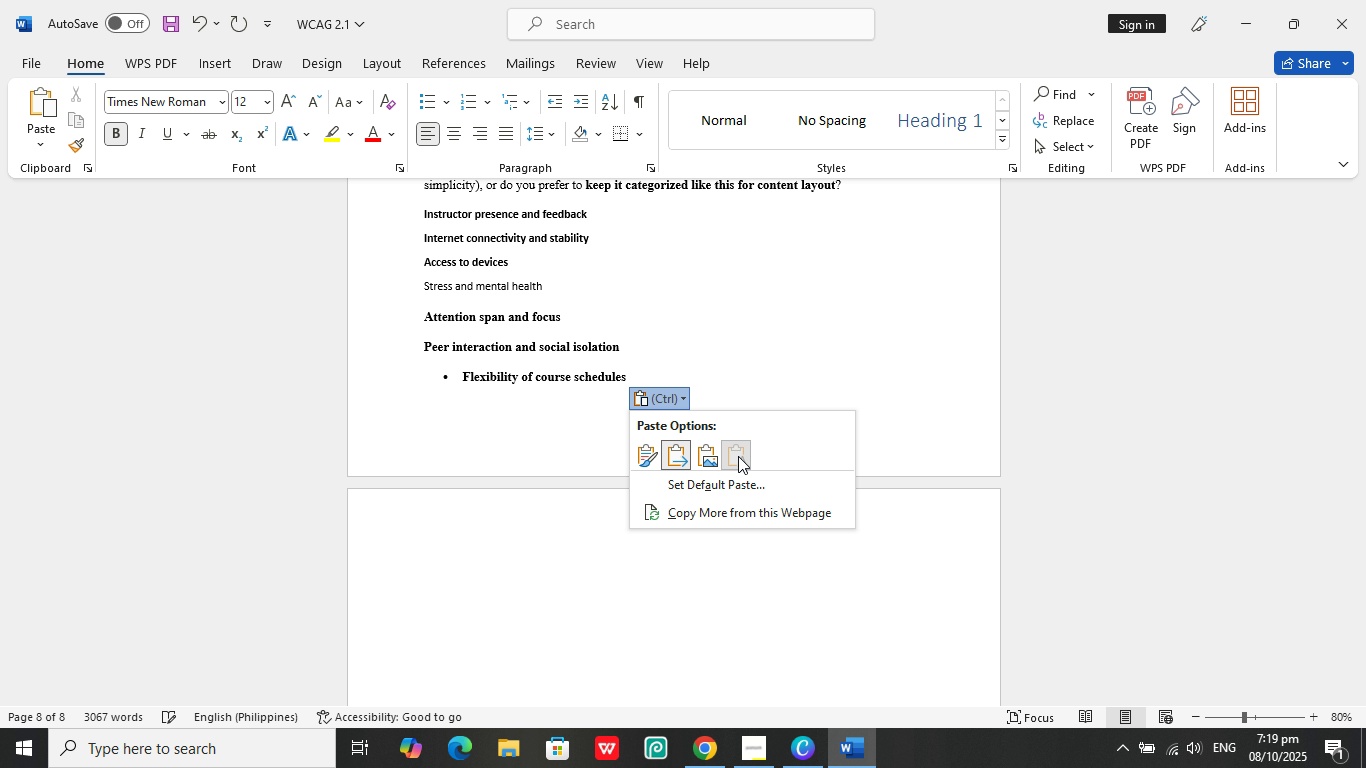 
left_click([738, 456])
 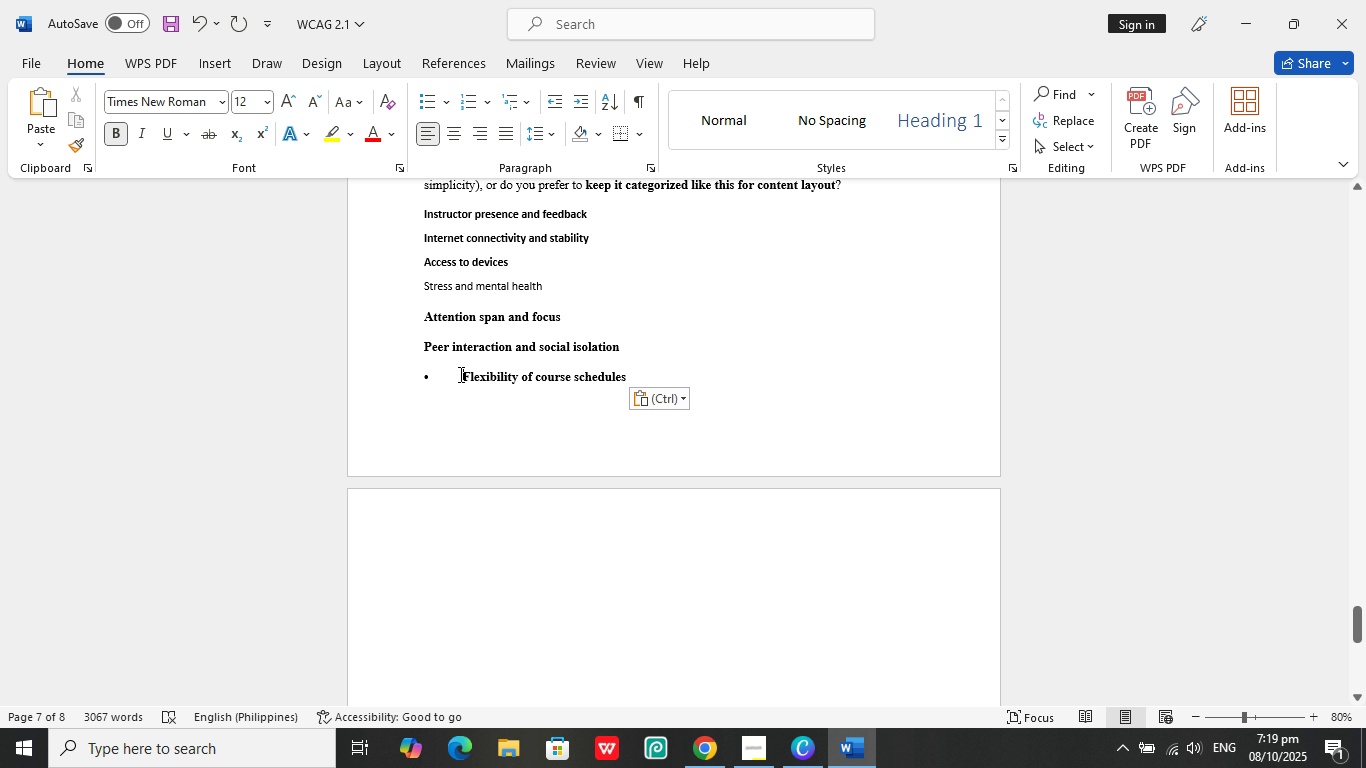 
double_click([459, 374])
 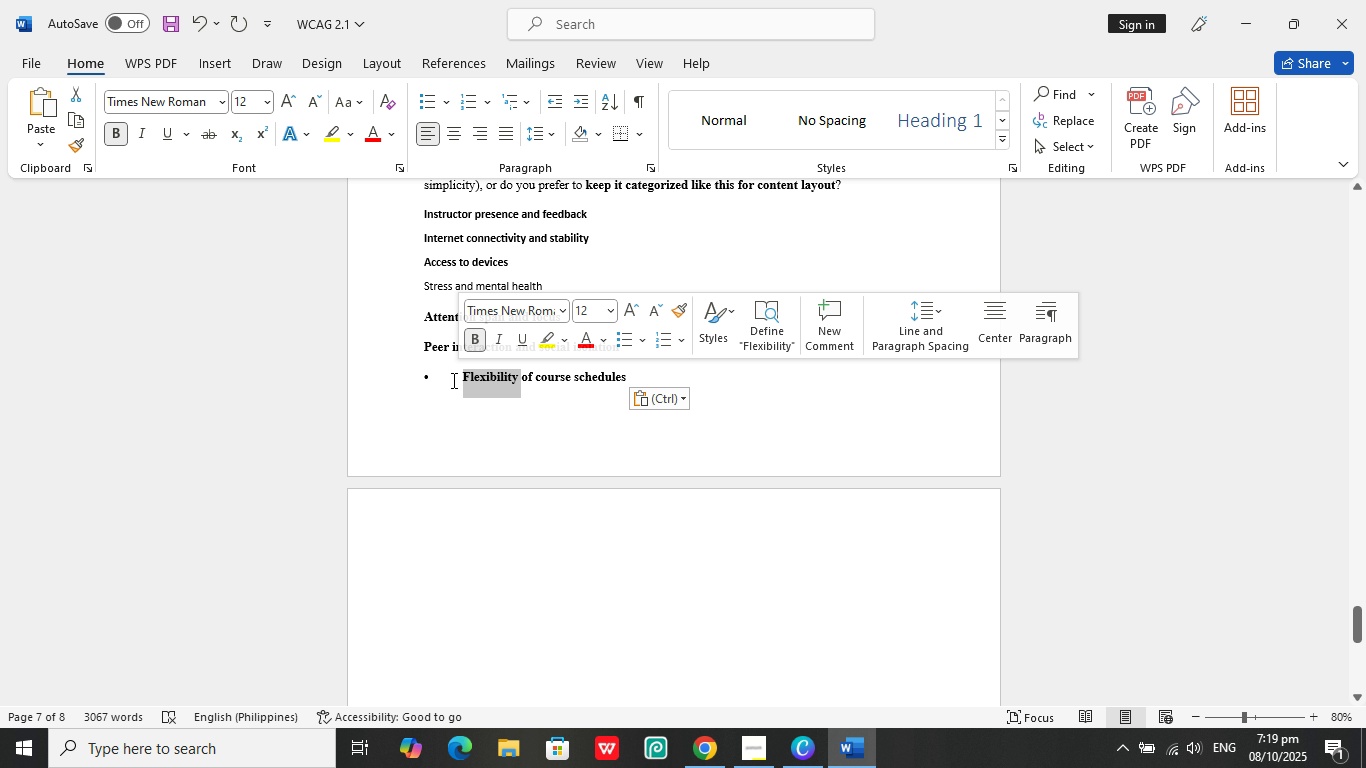 
left_click([452, 380])
 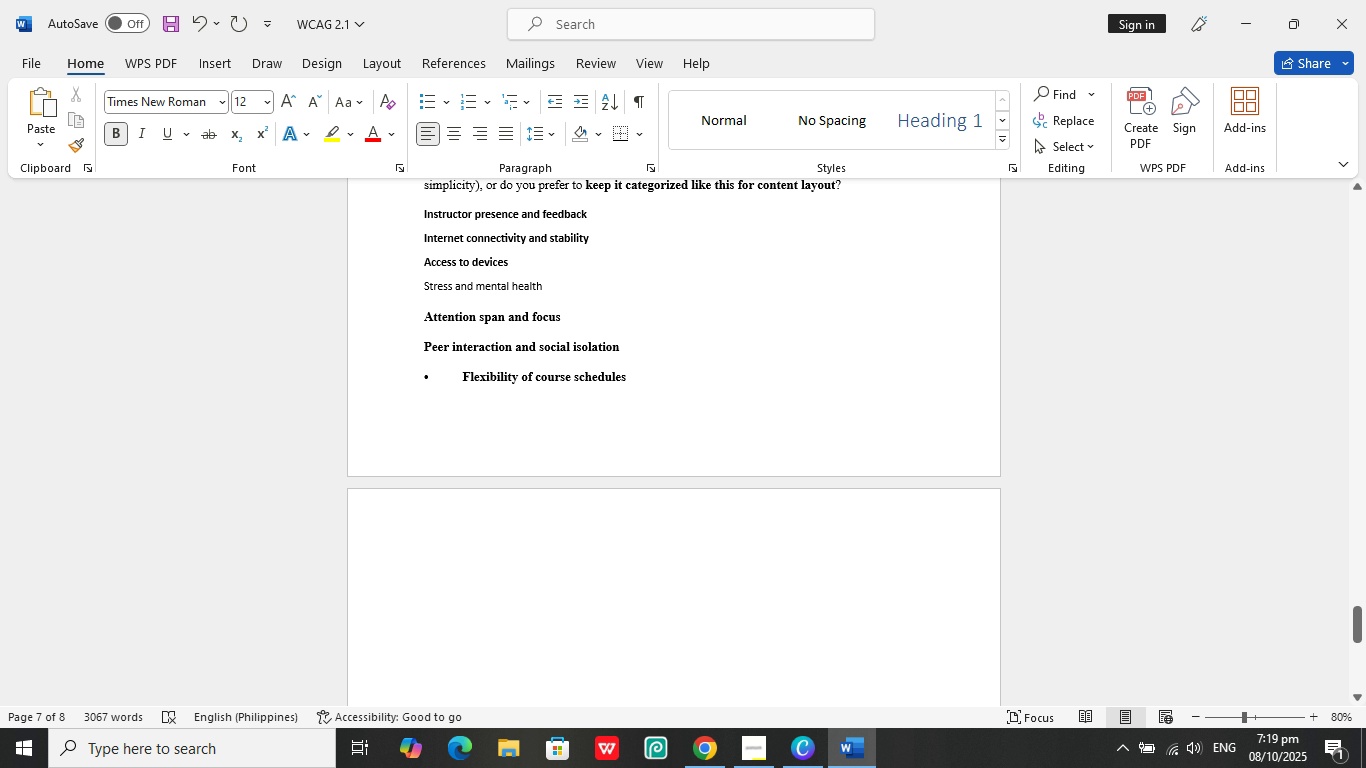 
key(Backspace)
 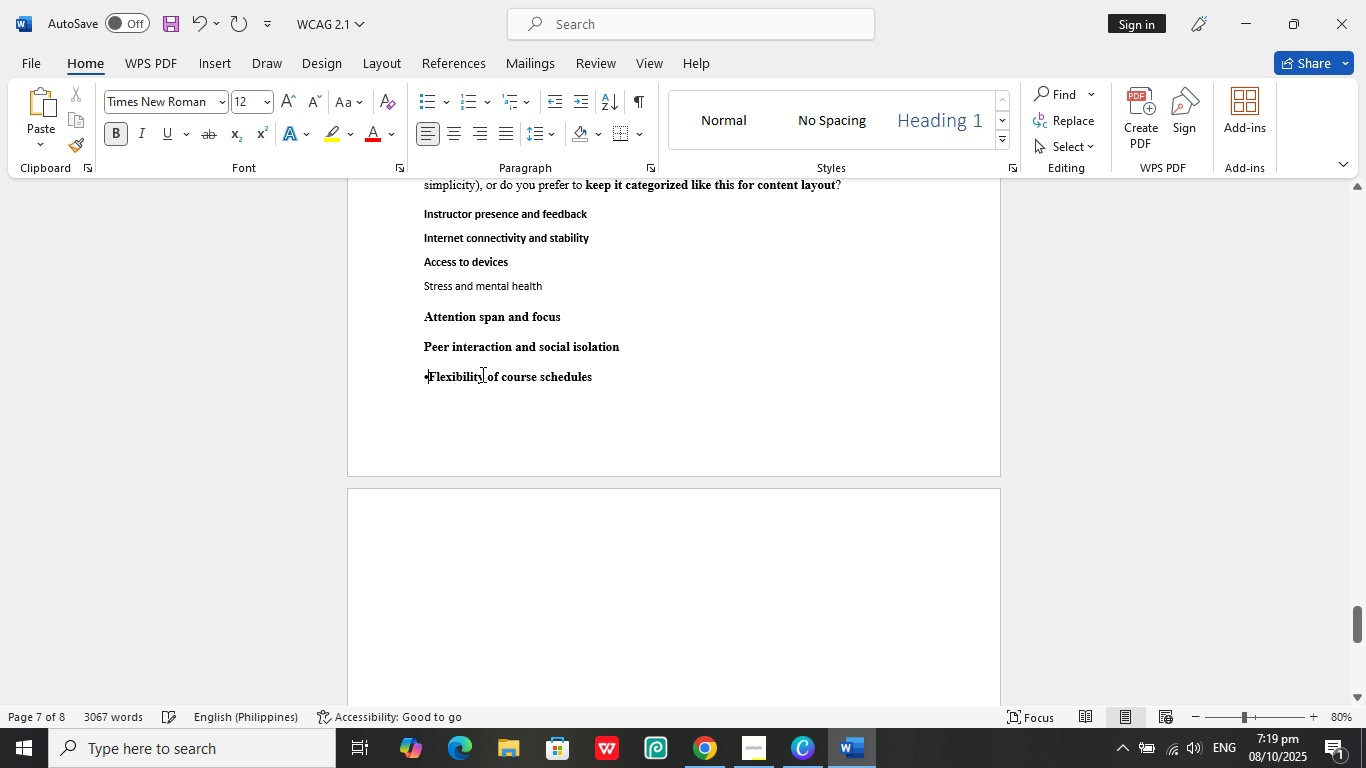 
key(Backspace)
 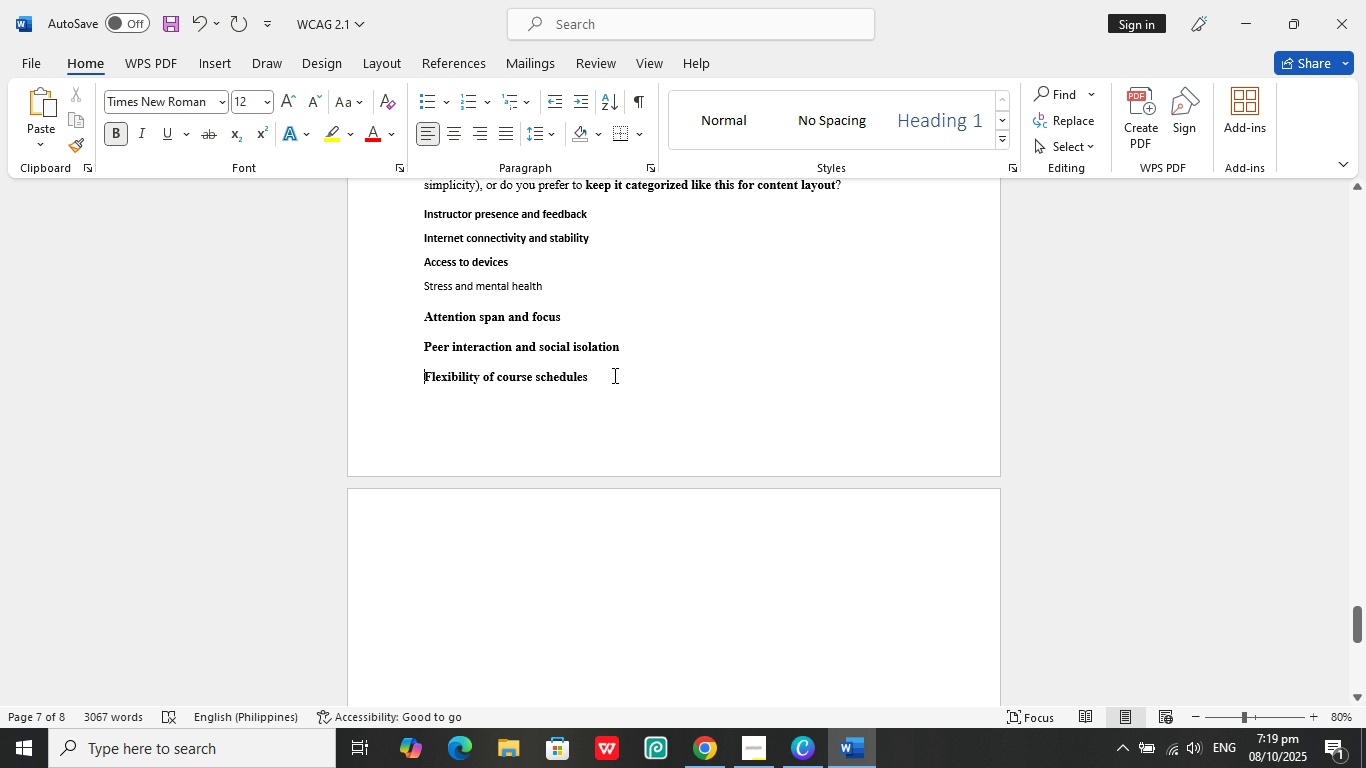 
left_click_drag(start_coordinate=[609, 379], to_coordinate=[458, 256])
 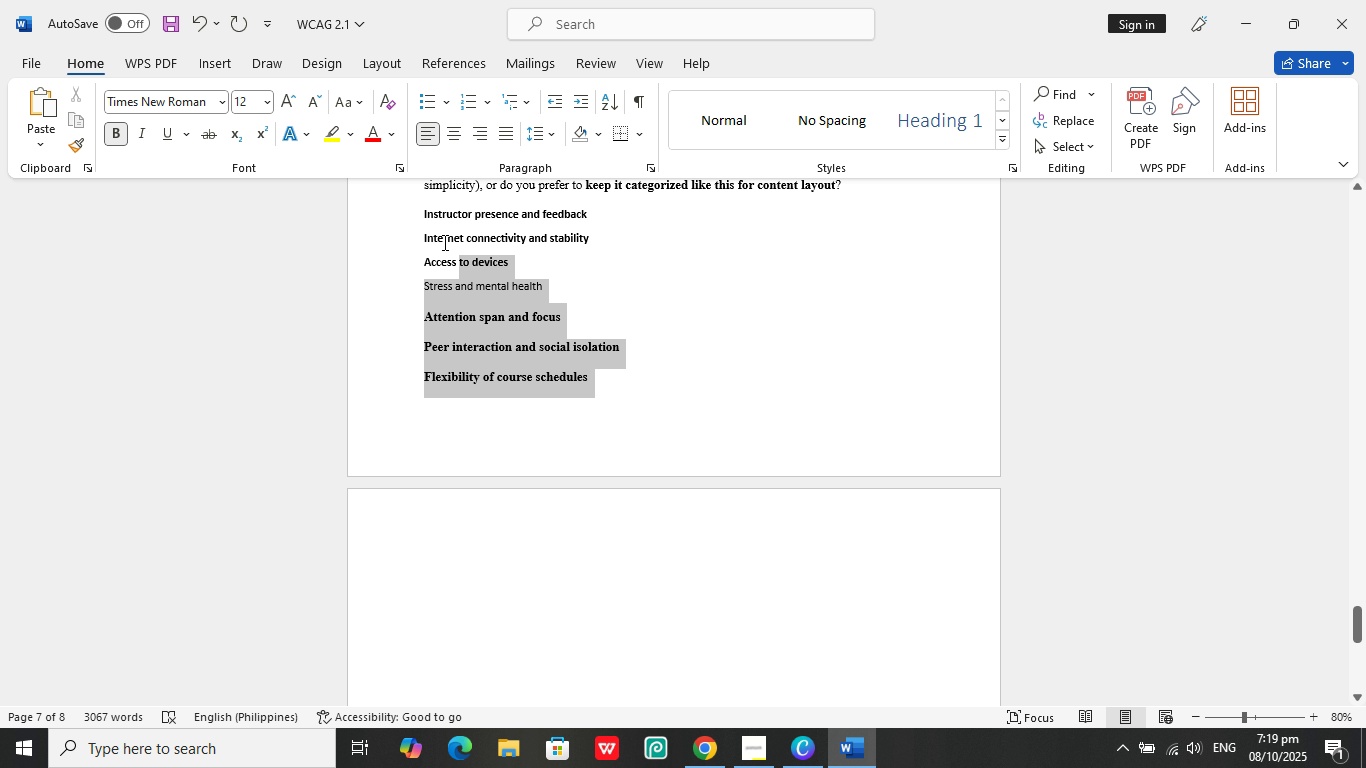 
left_click_drag(start_coordinate=[455, 251], to_coordinate=[429, 225])
 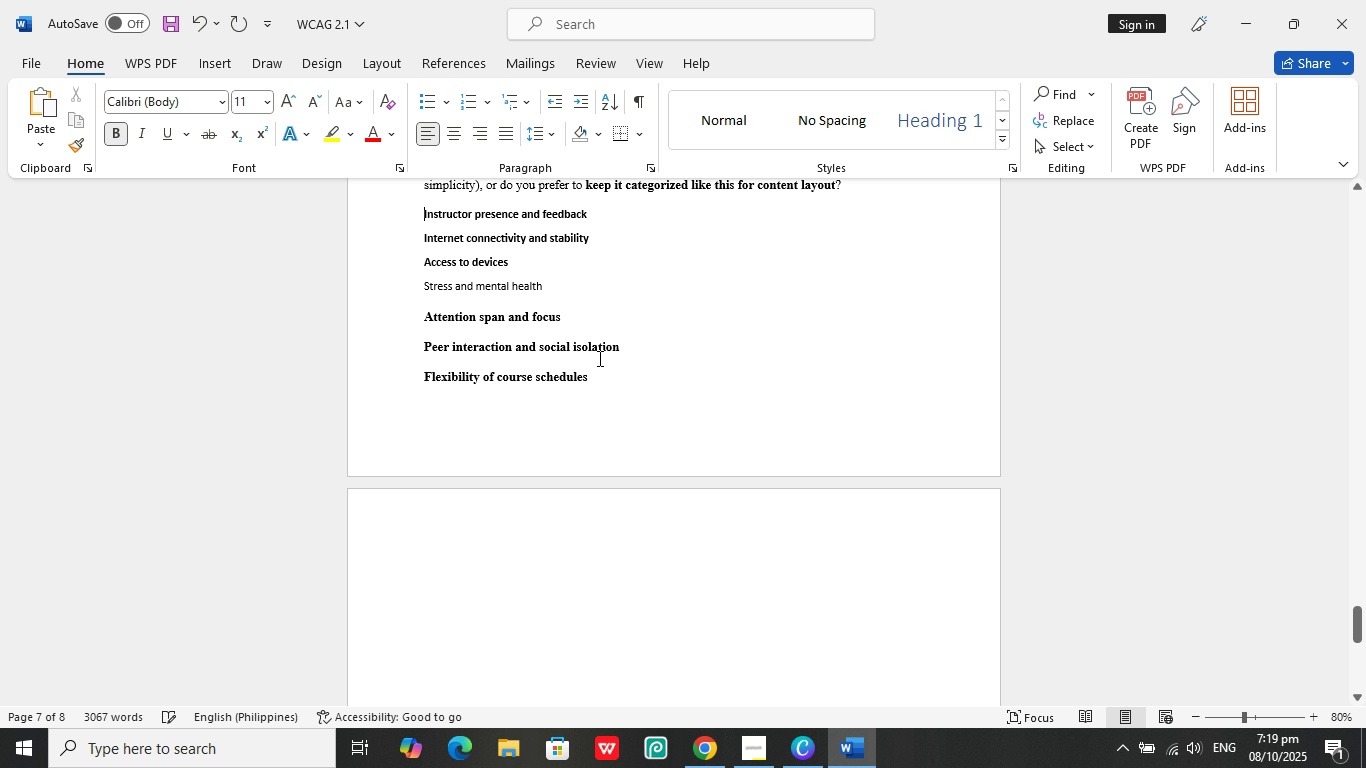 
double_click([598, 358])
 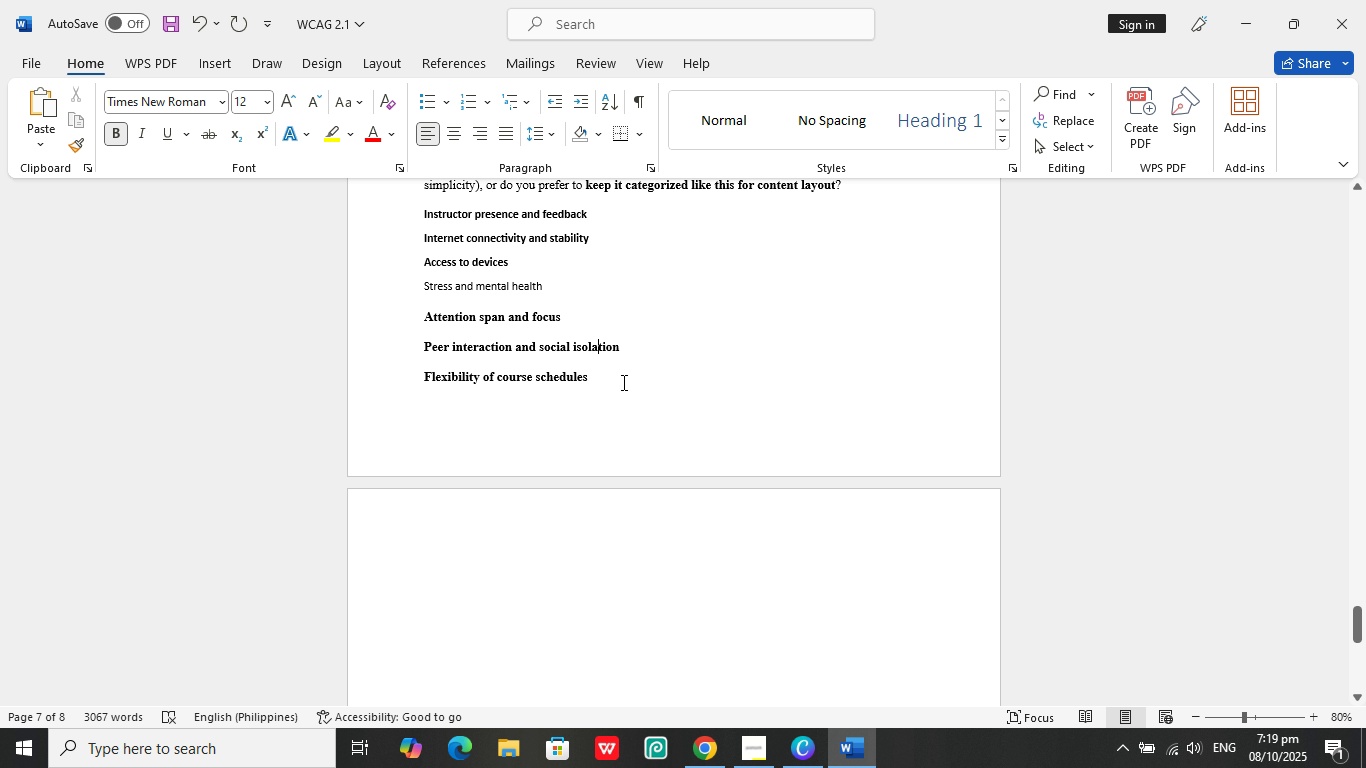 
left_click_drag(start_coordinate=[623, 382], to_coordinate=[509, 361])
 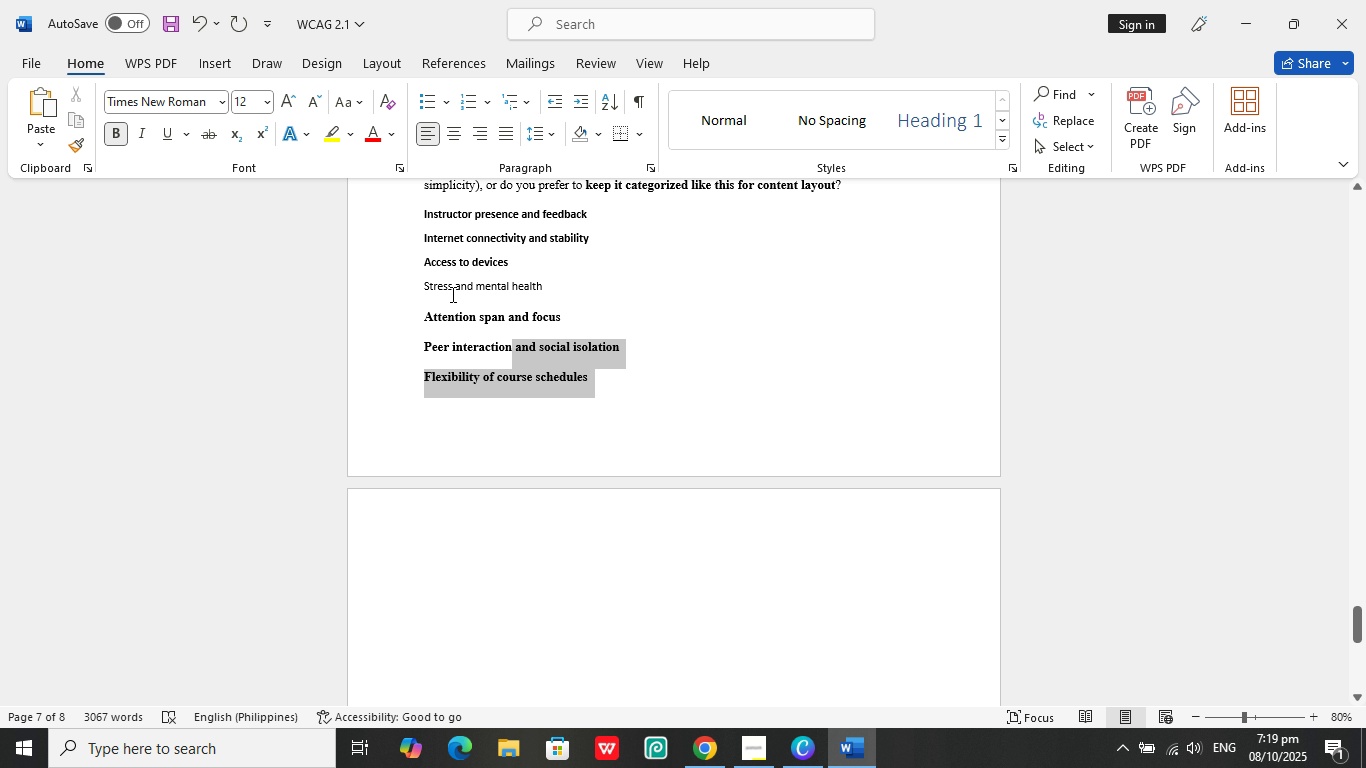 
left_click_drag(start_coordinate=[468, 316], to_coordinate=[419, 235])
 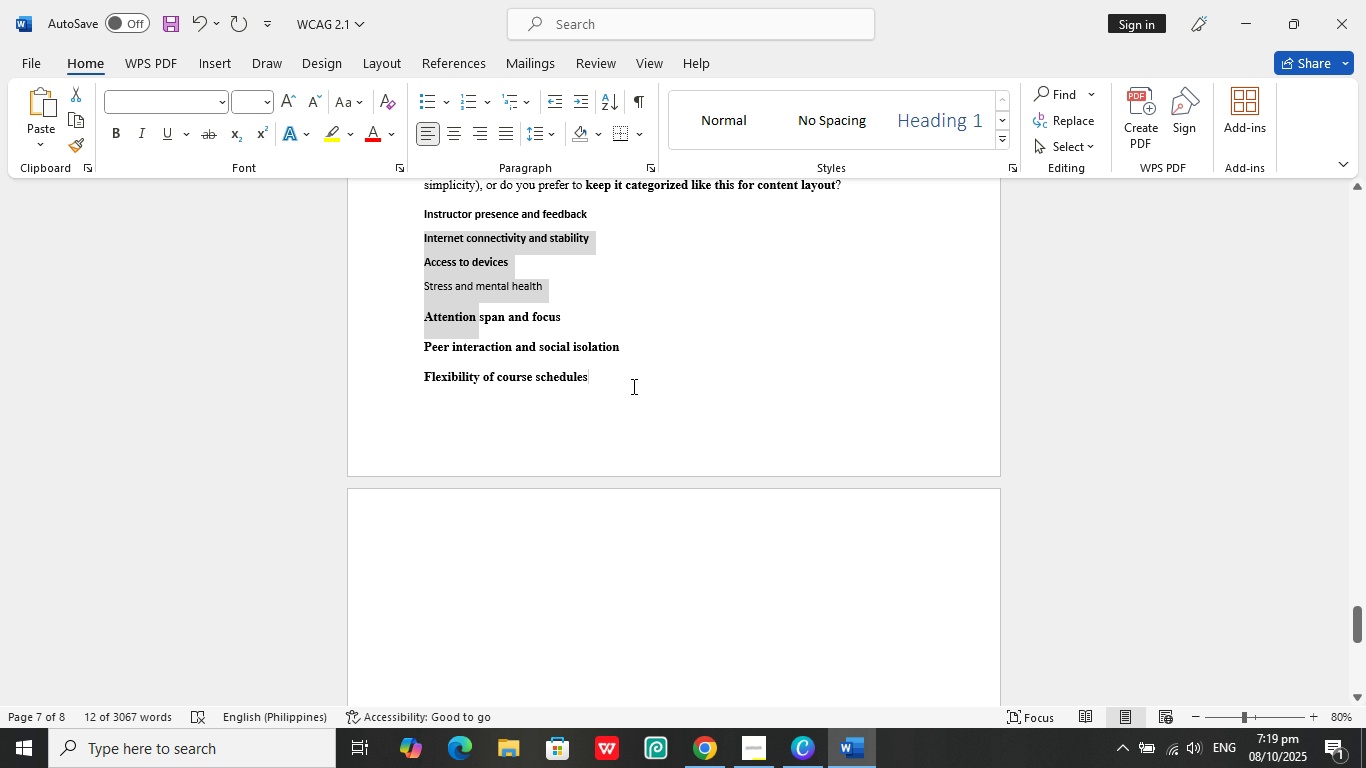 
left_click([632, 386])
 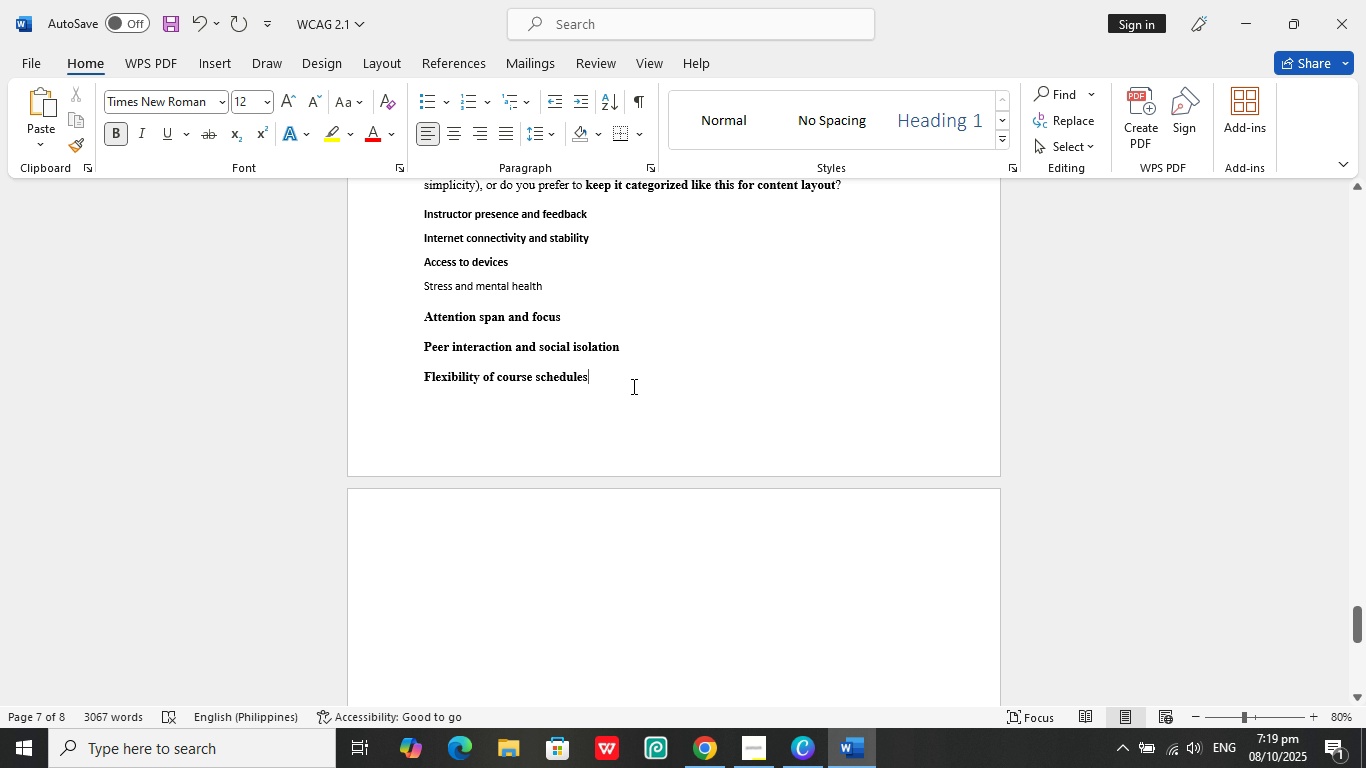 
left_click_drag(start_coordinate=[632, 386], to_coordinate=[399, 229])
 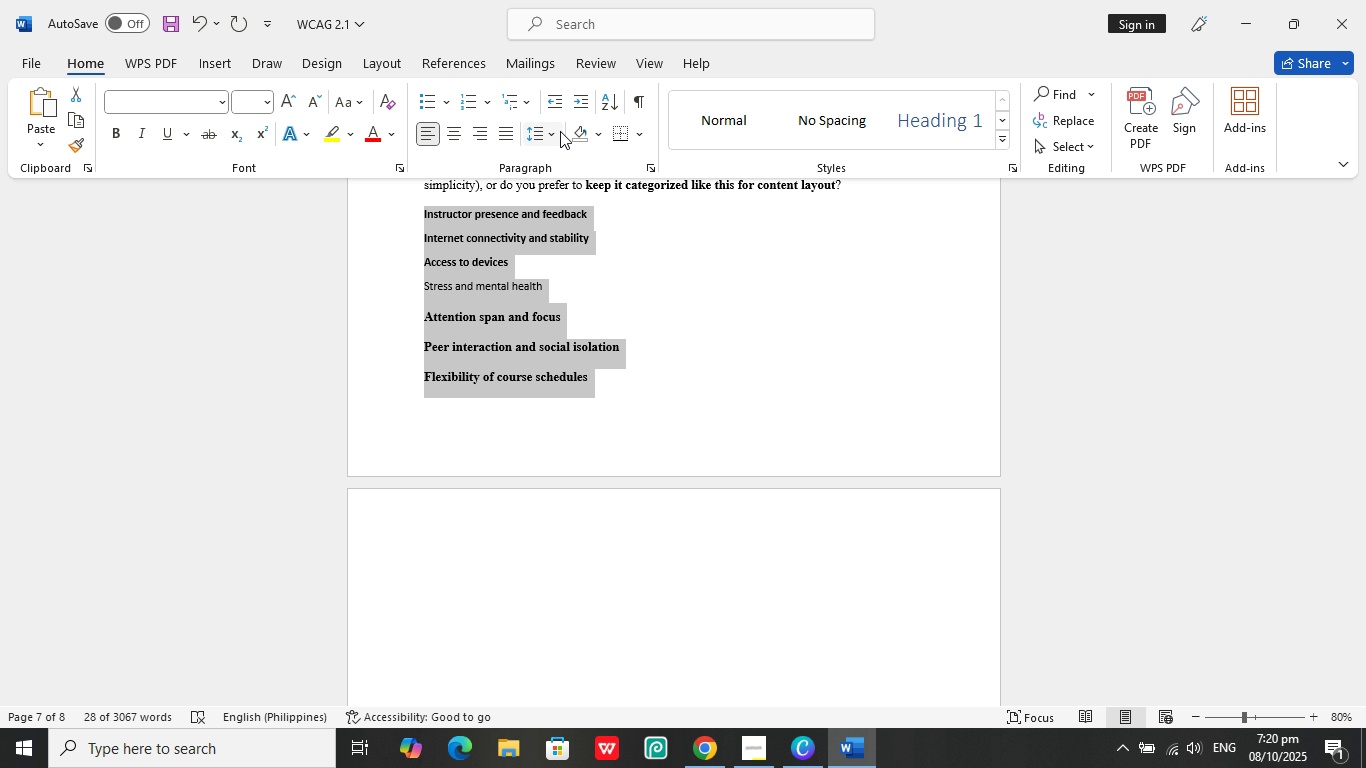 
left_click([536, 138])
 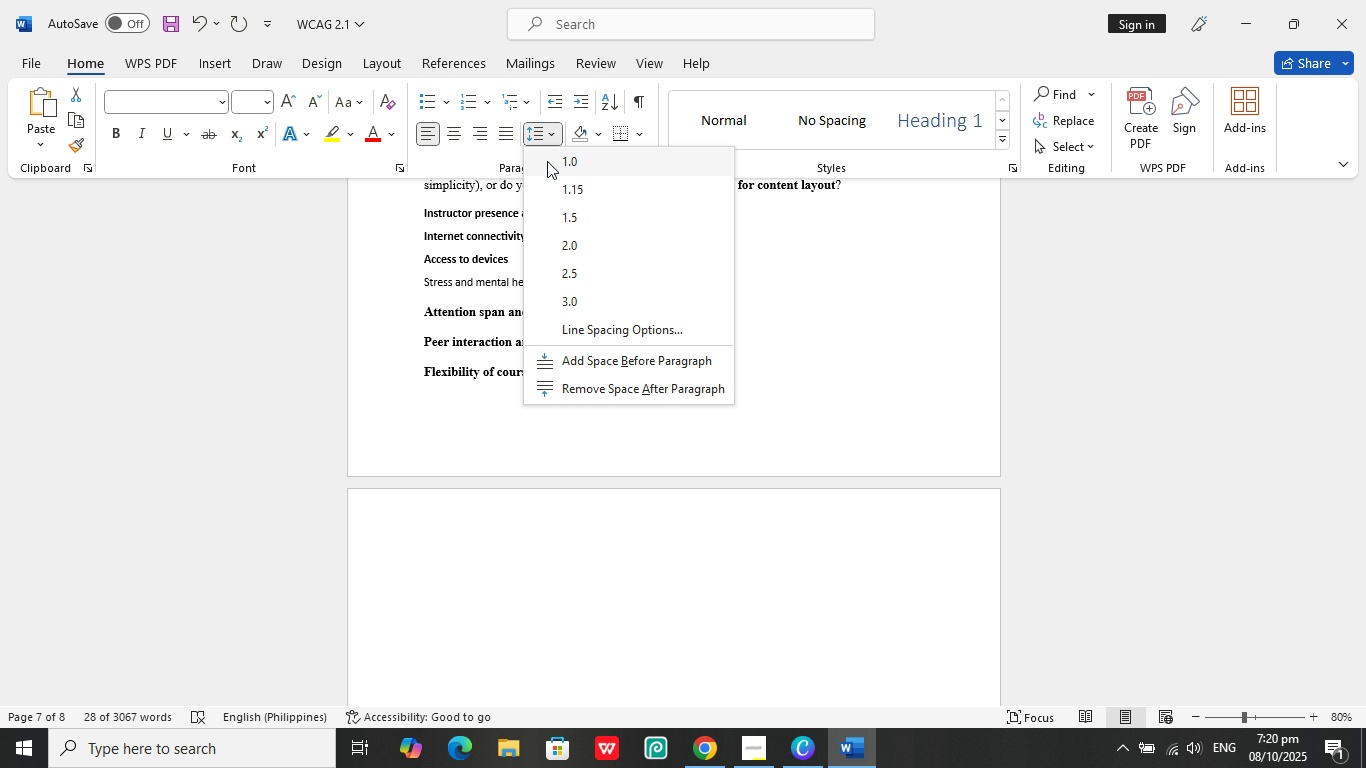 
left_click([547, 161])
 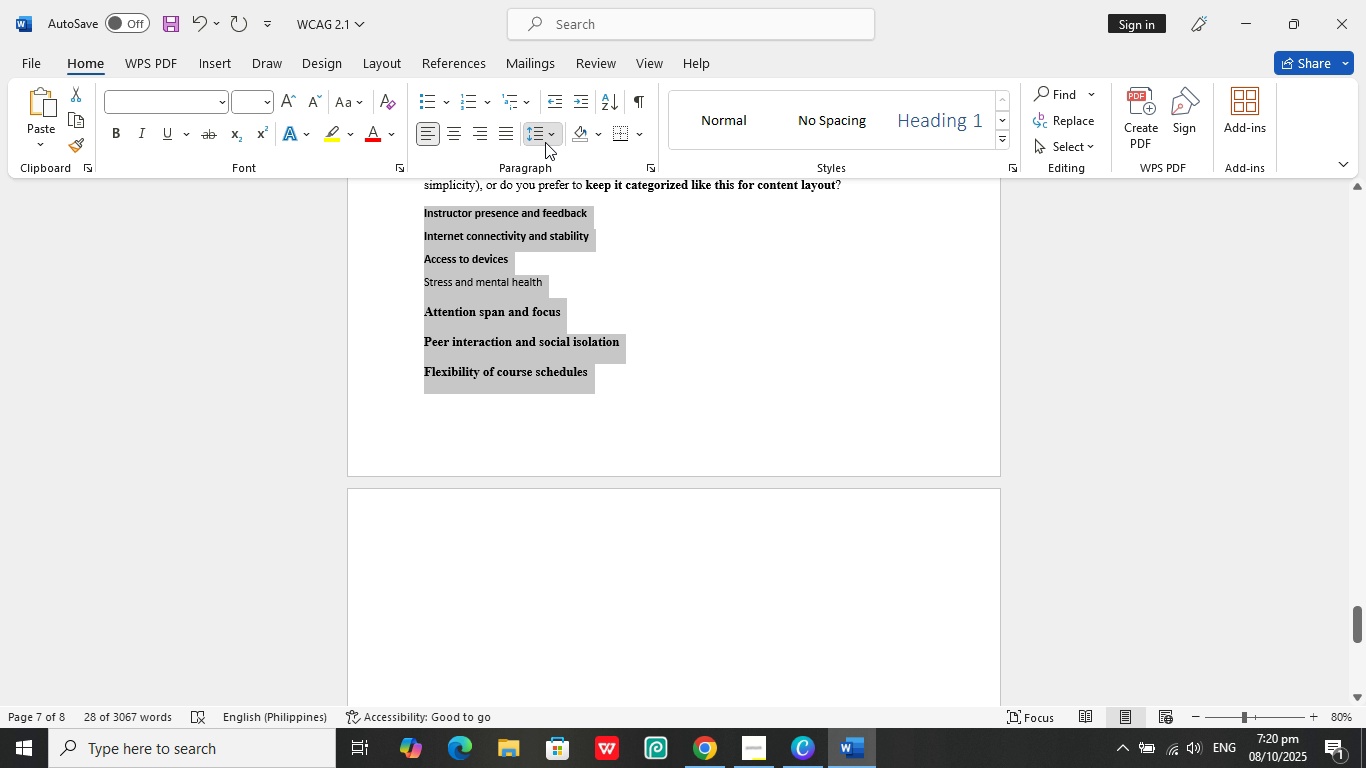 
left_click([545, 142])
 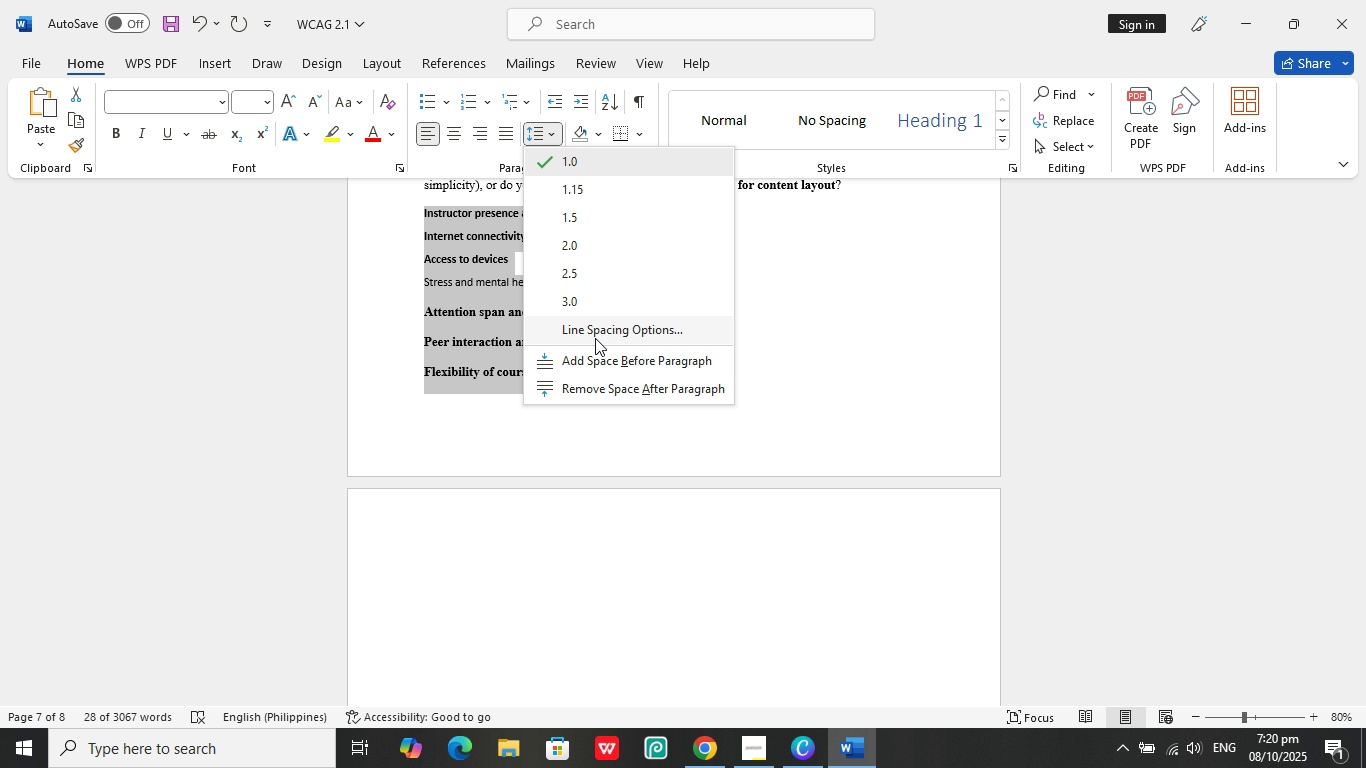 
left_click([595, 338])
 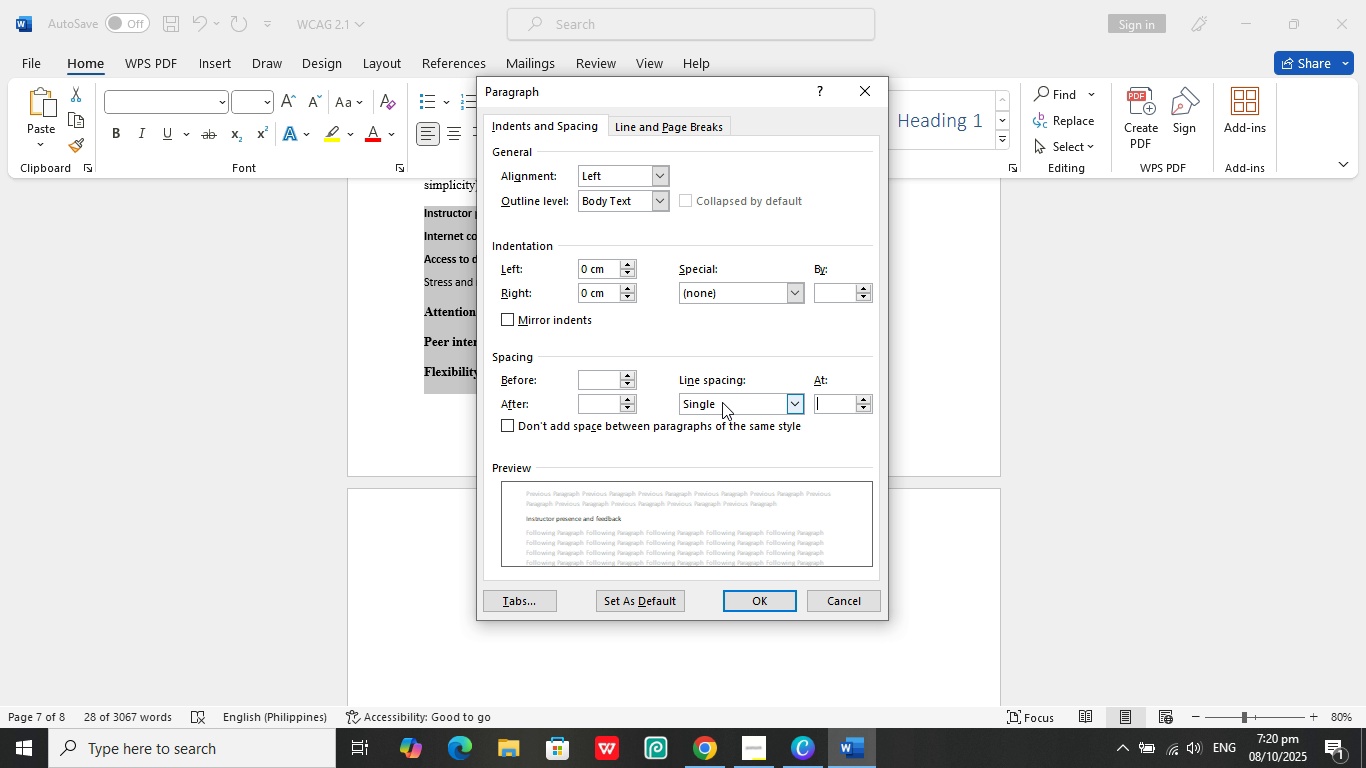 
left_click([611, 399])
 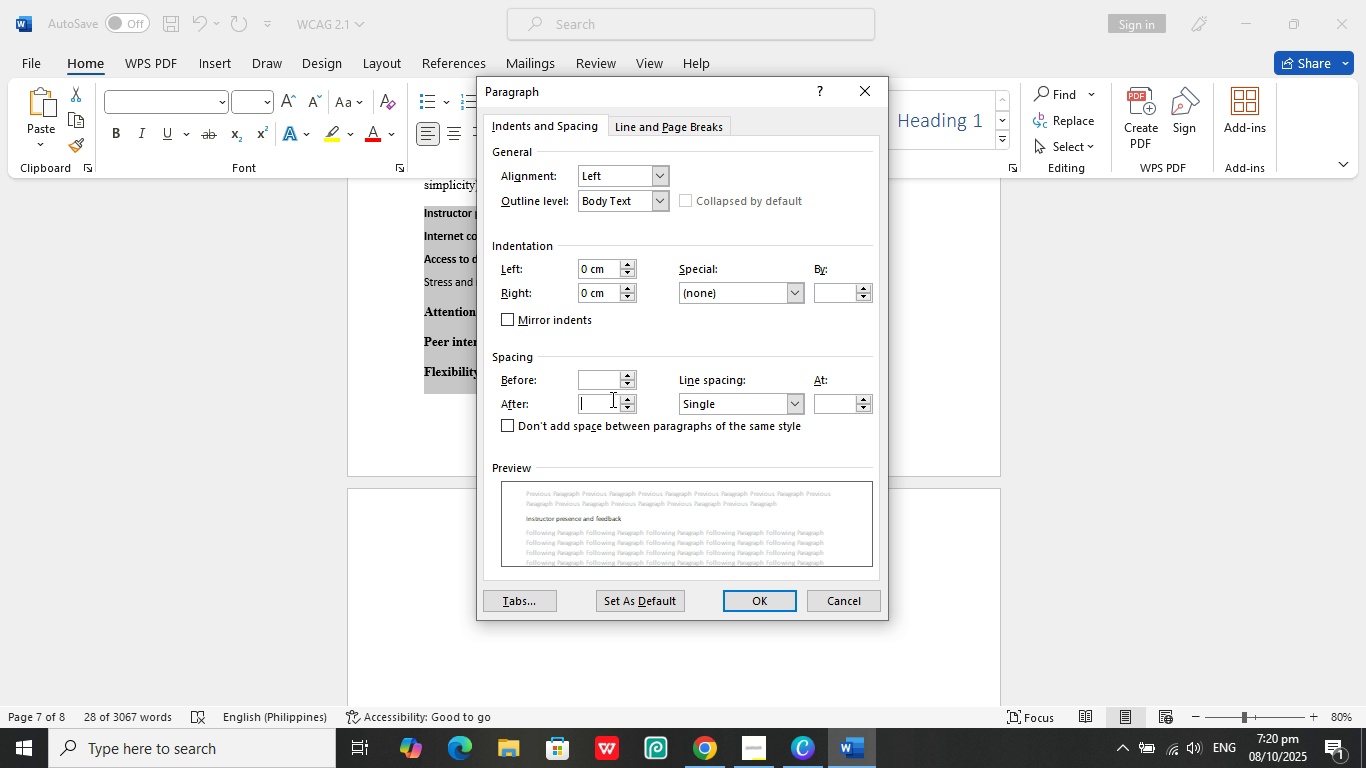 
key(0)
 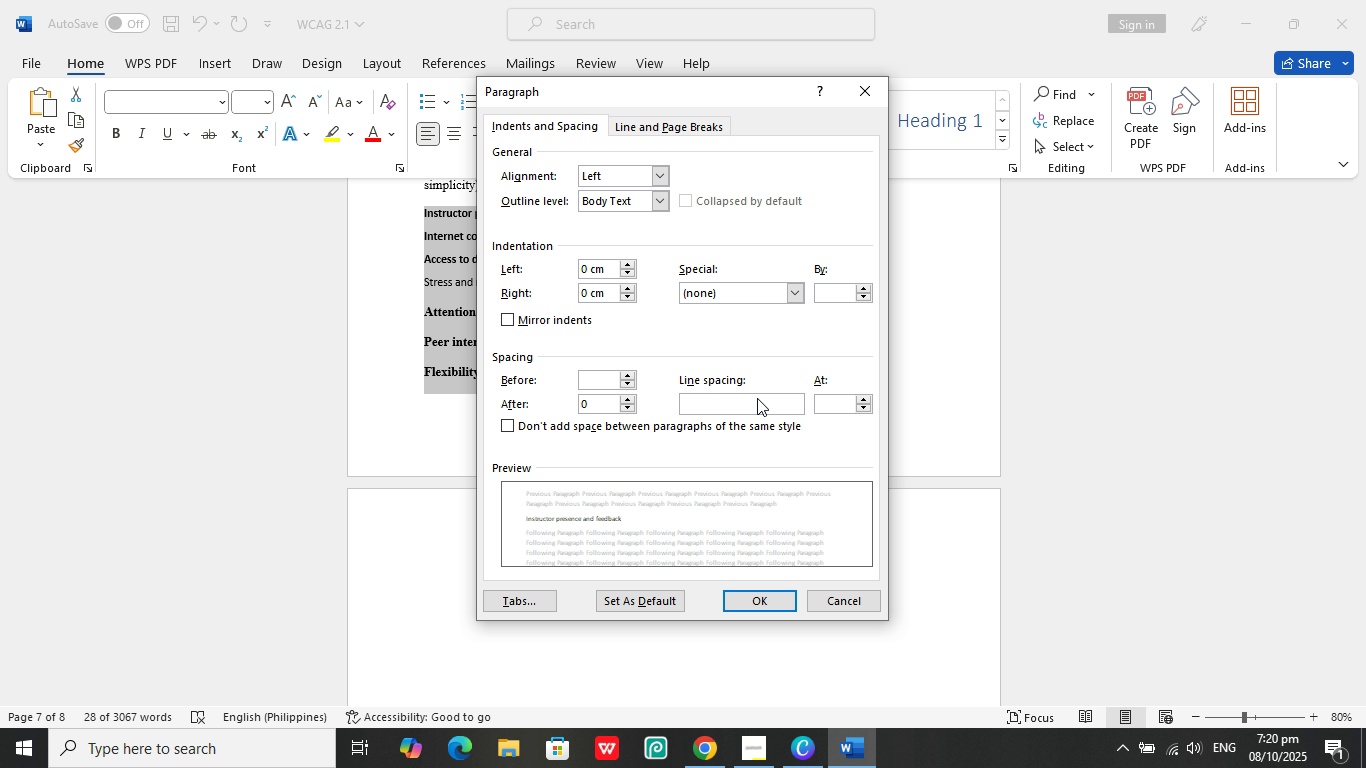 
left_click([757, 398])
 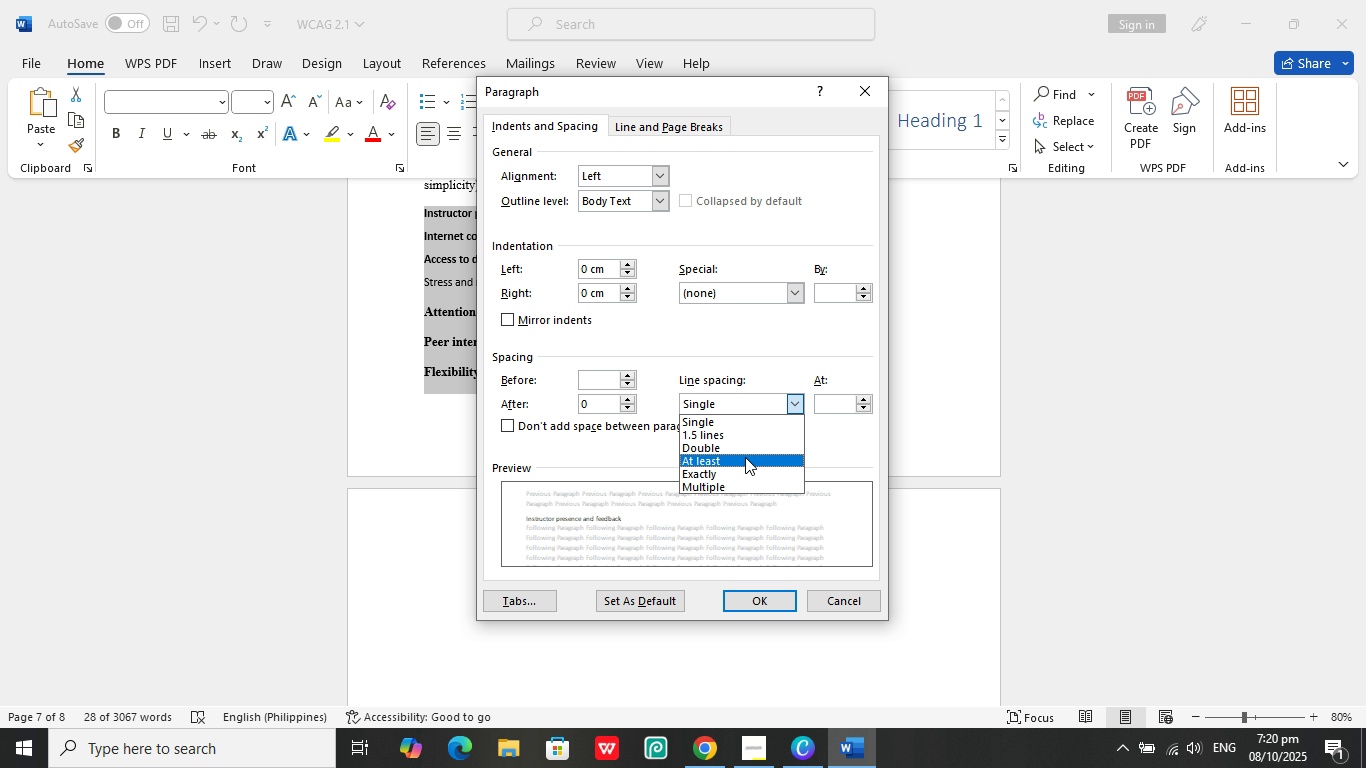 
left_click([746, 475])
 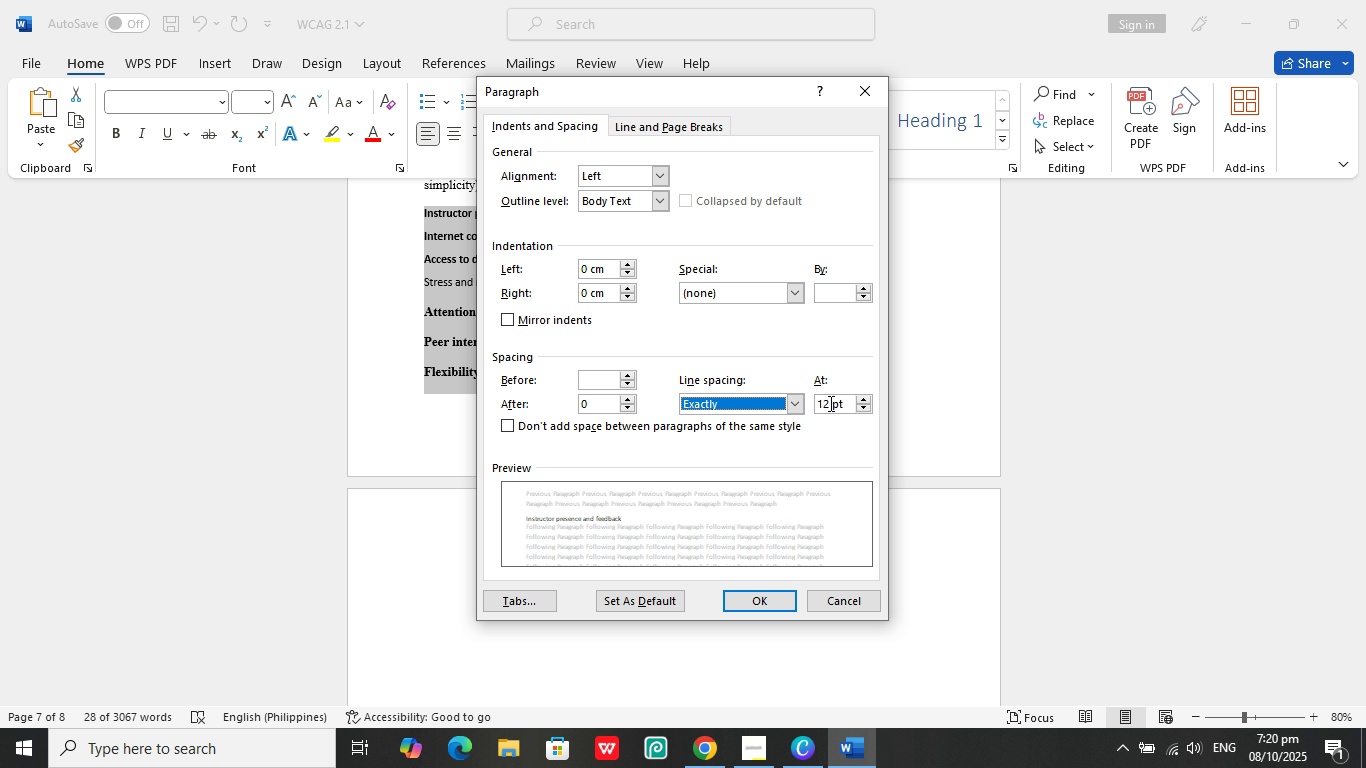 
left_click([829, 403])
 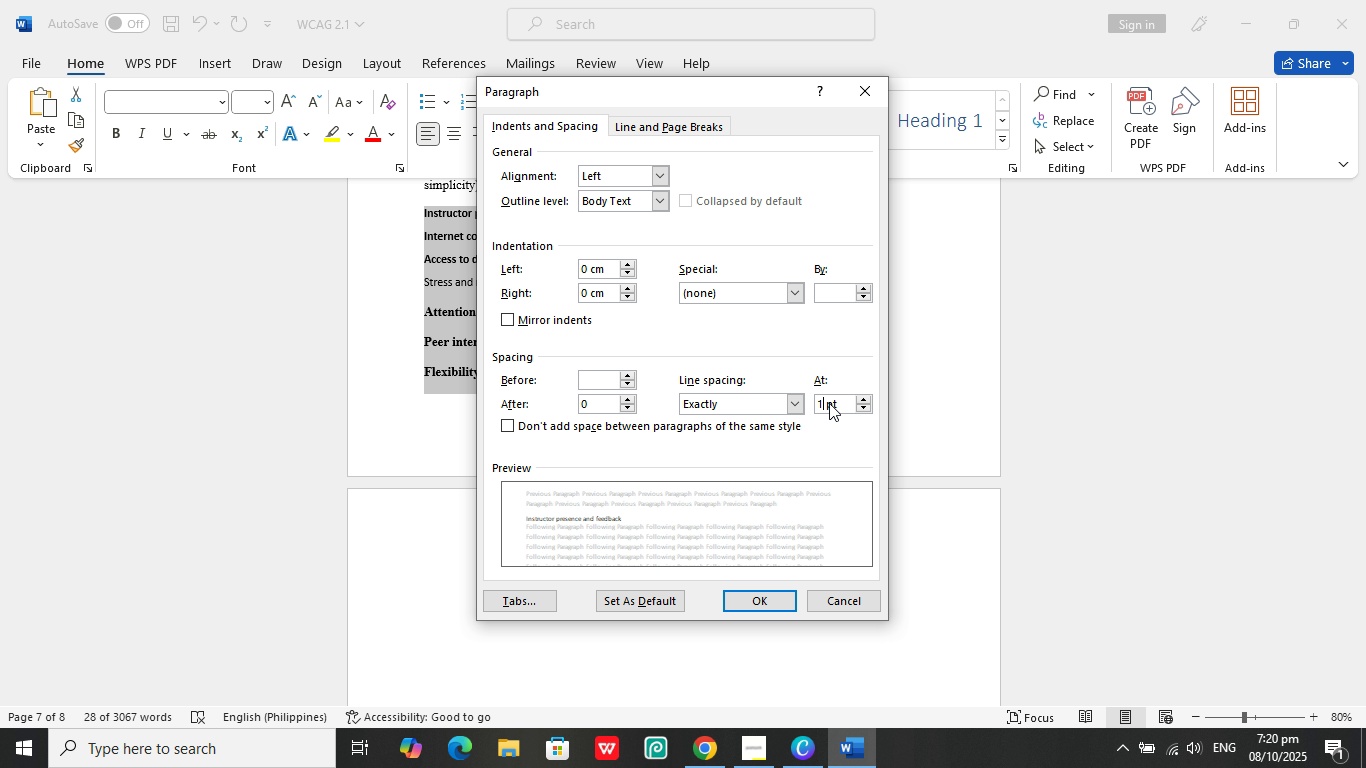 
key(Backspace)
 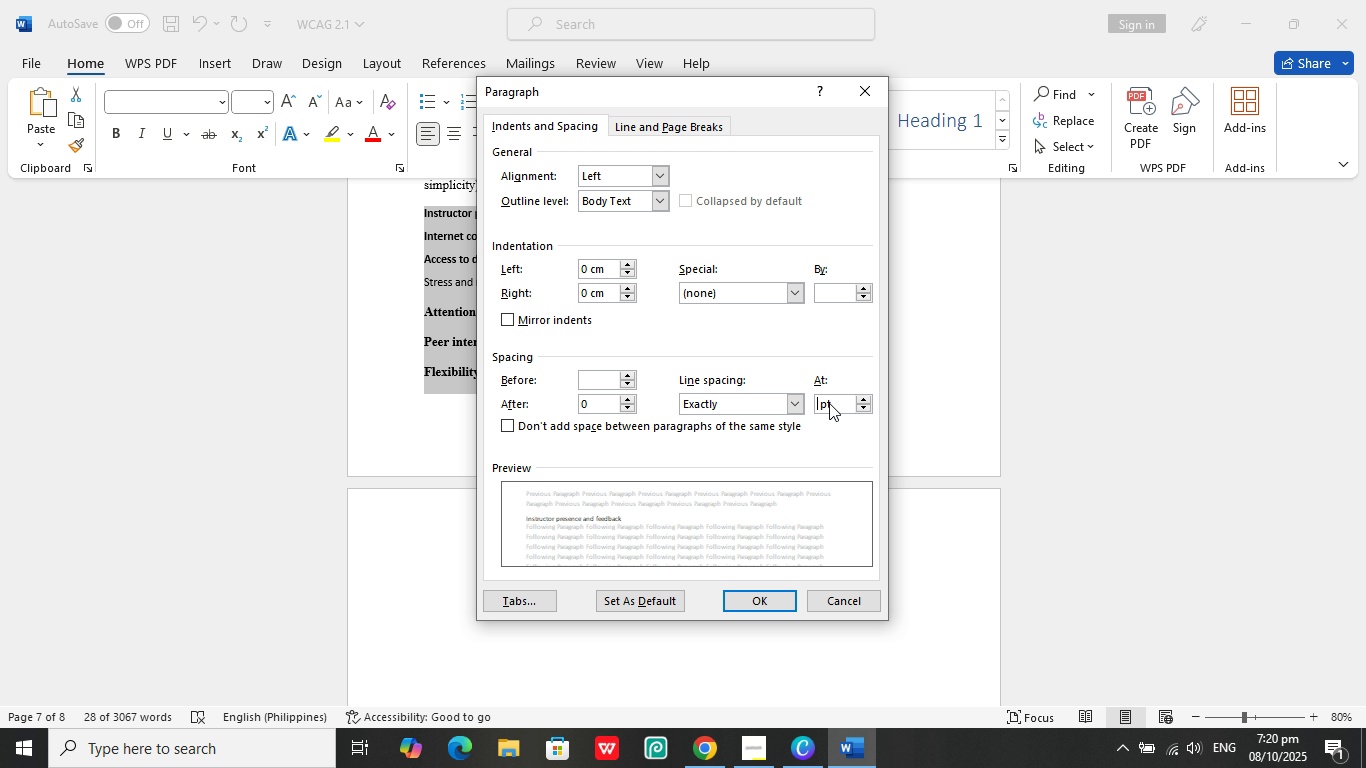 
key(Backspace)
 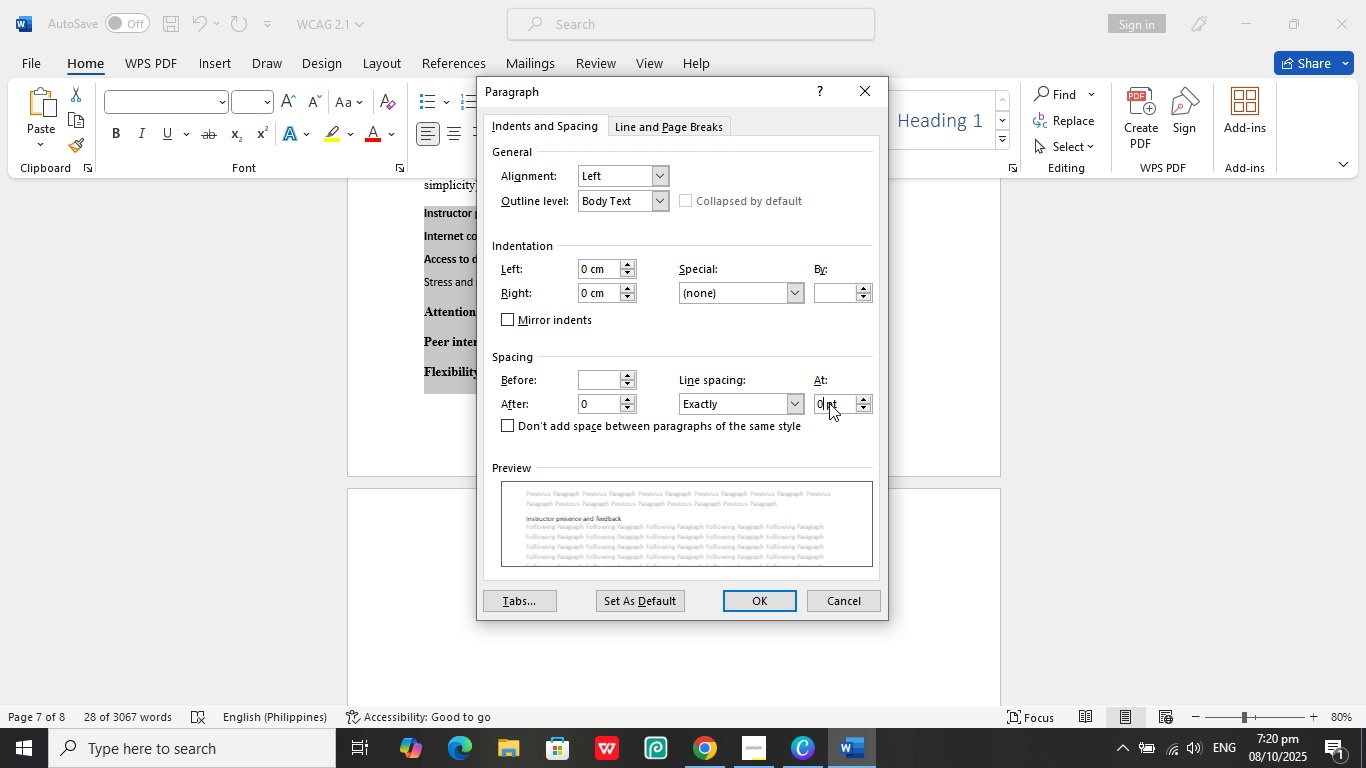 
key(Numpad0)
 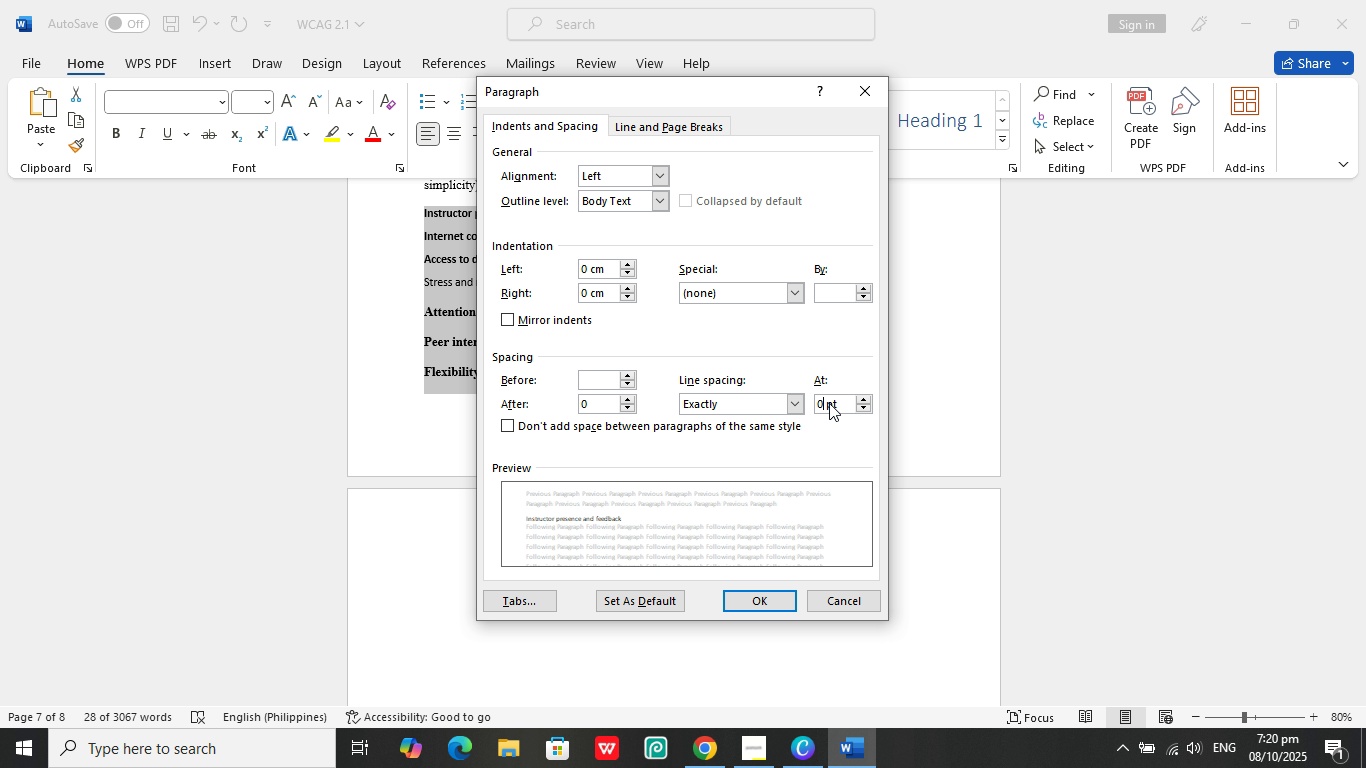 
key(Enter)
 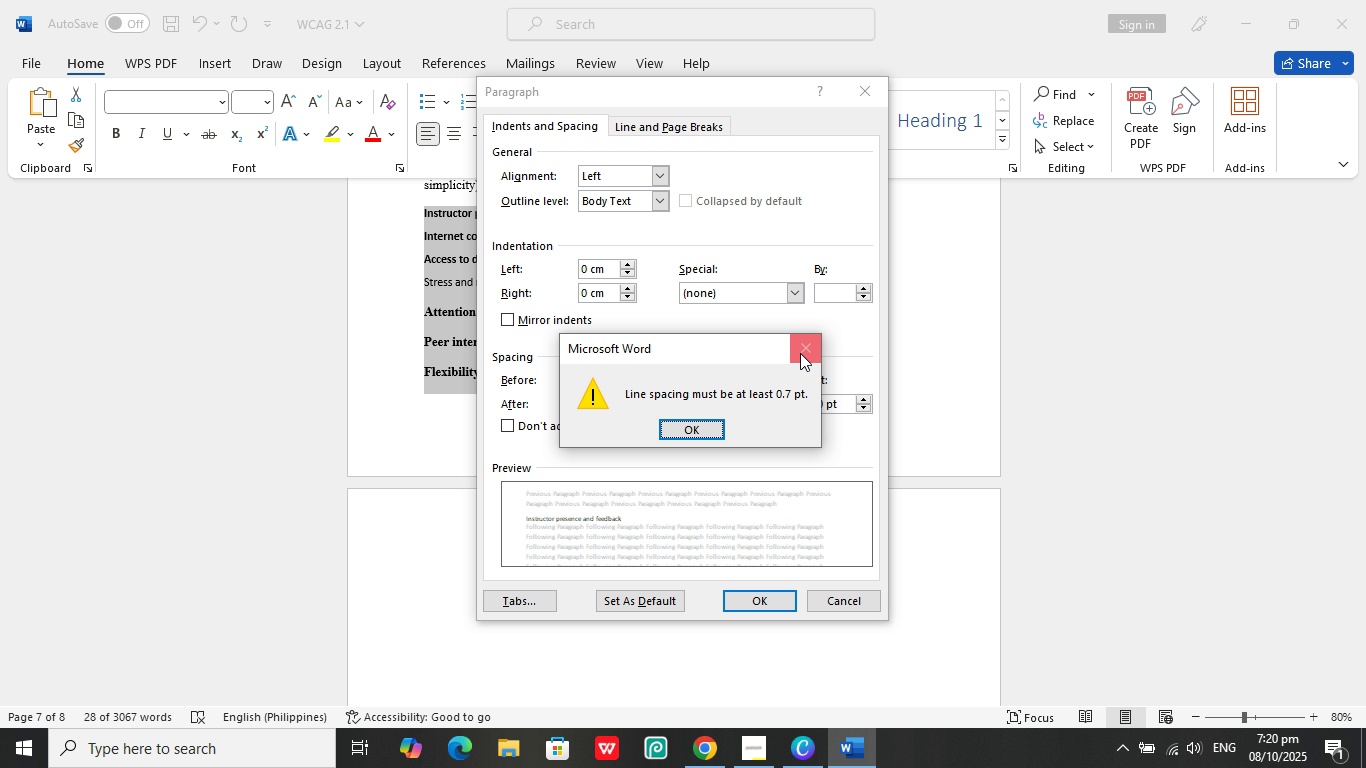 
left_click([804, 351])
 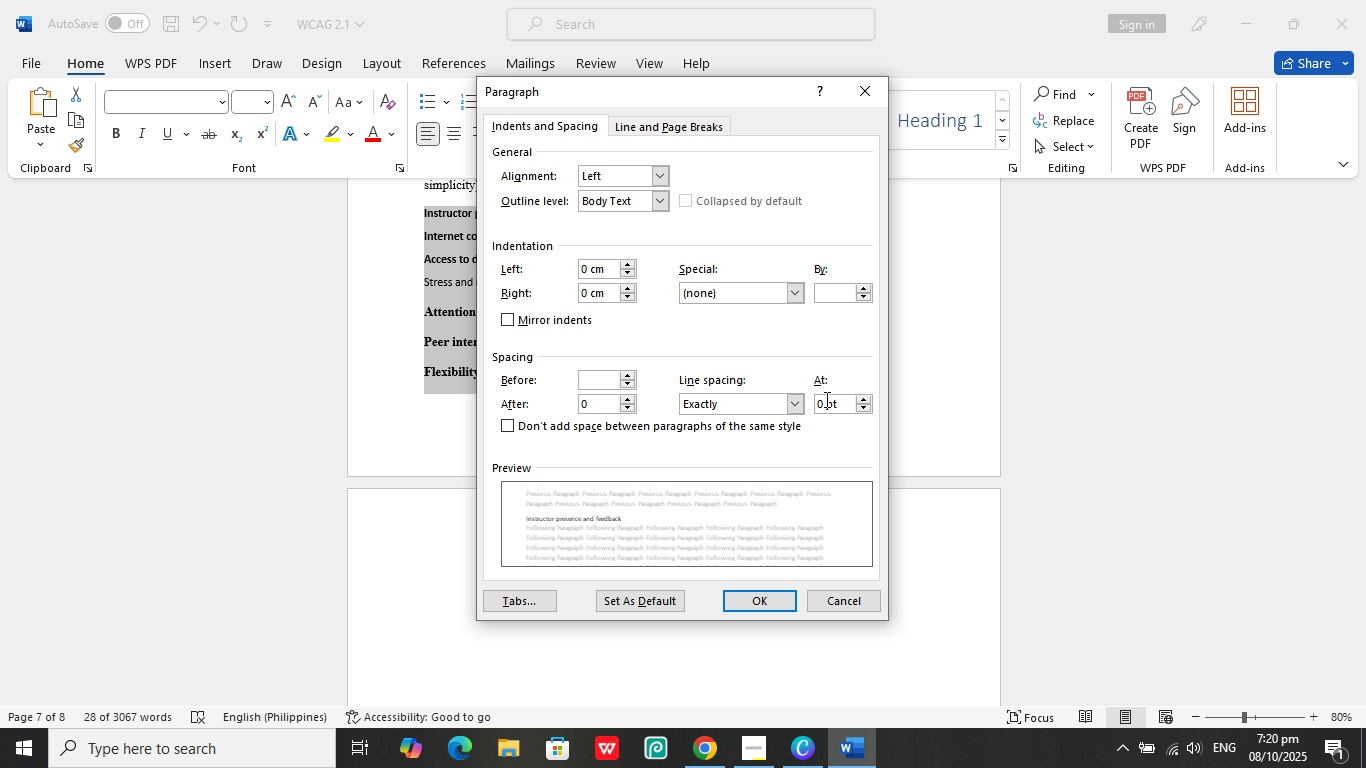 
left_click([825, 399])
 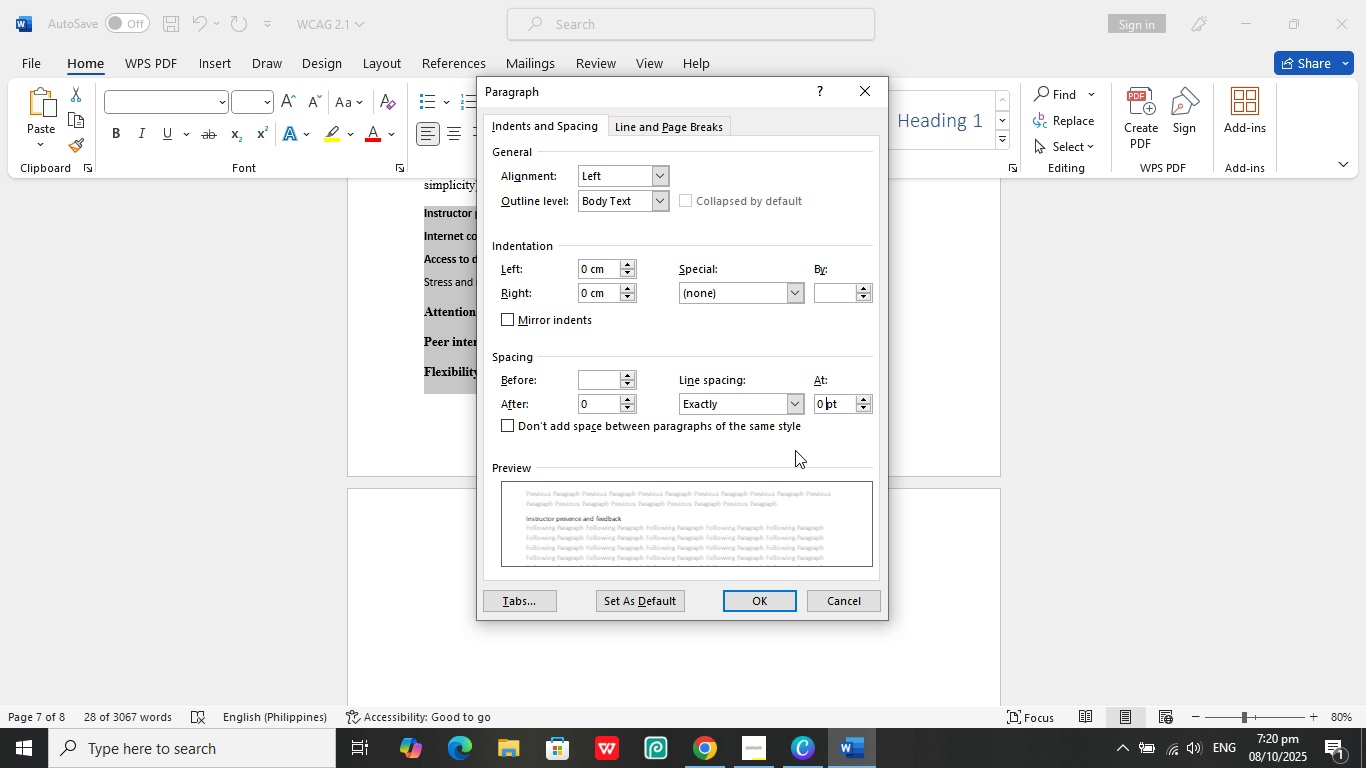 
key(Backspace)
 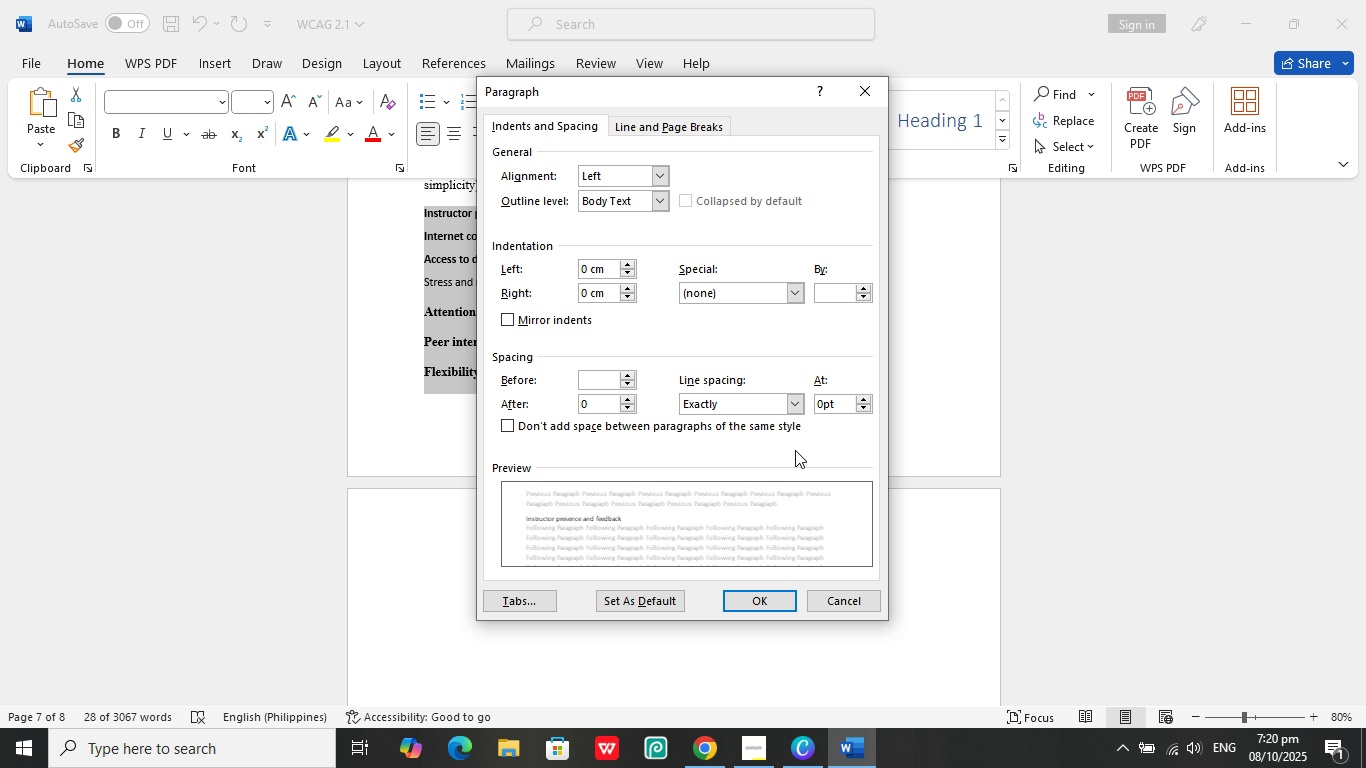 
key(Period)
 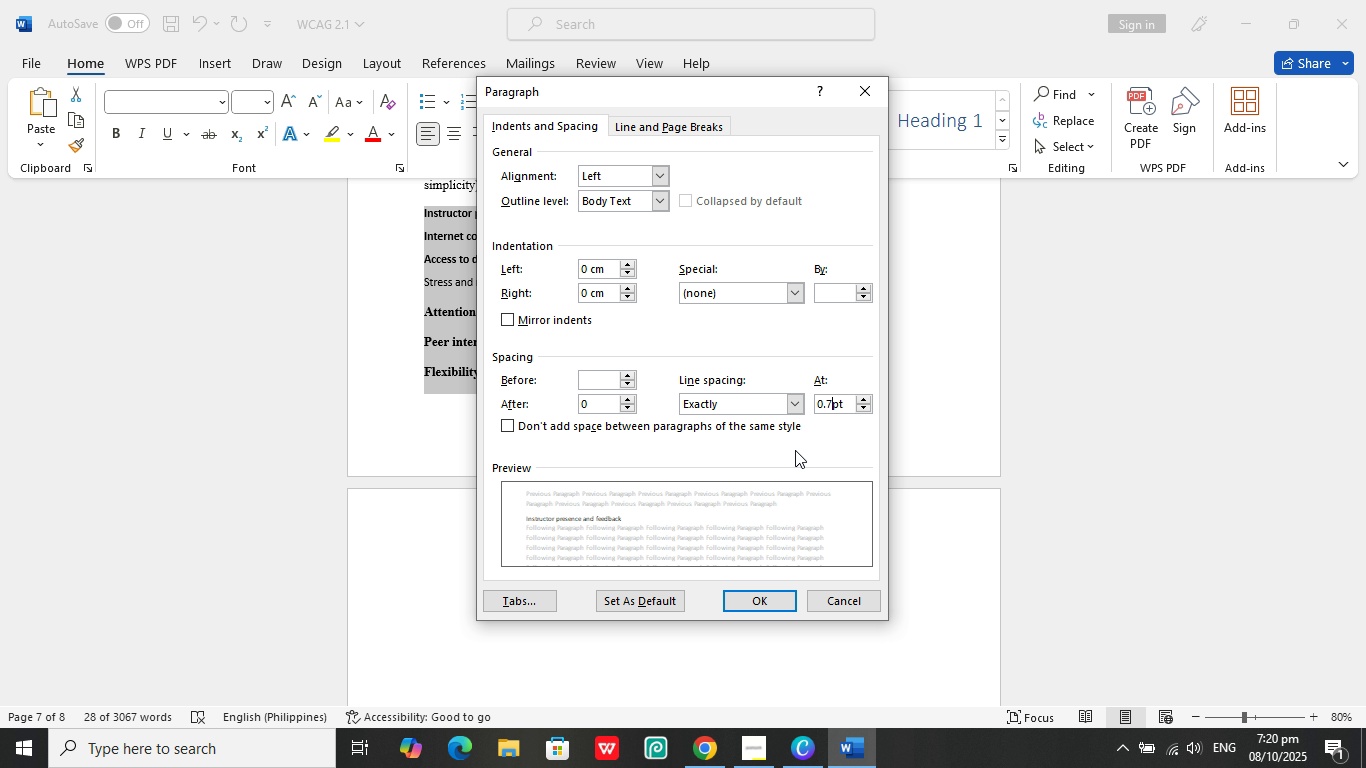 
key(Numpad7)
 